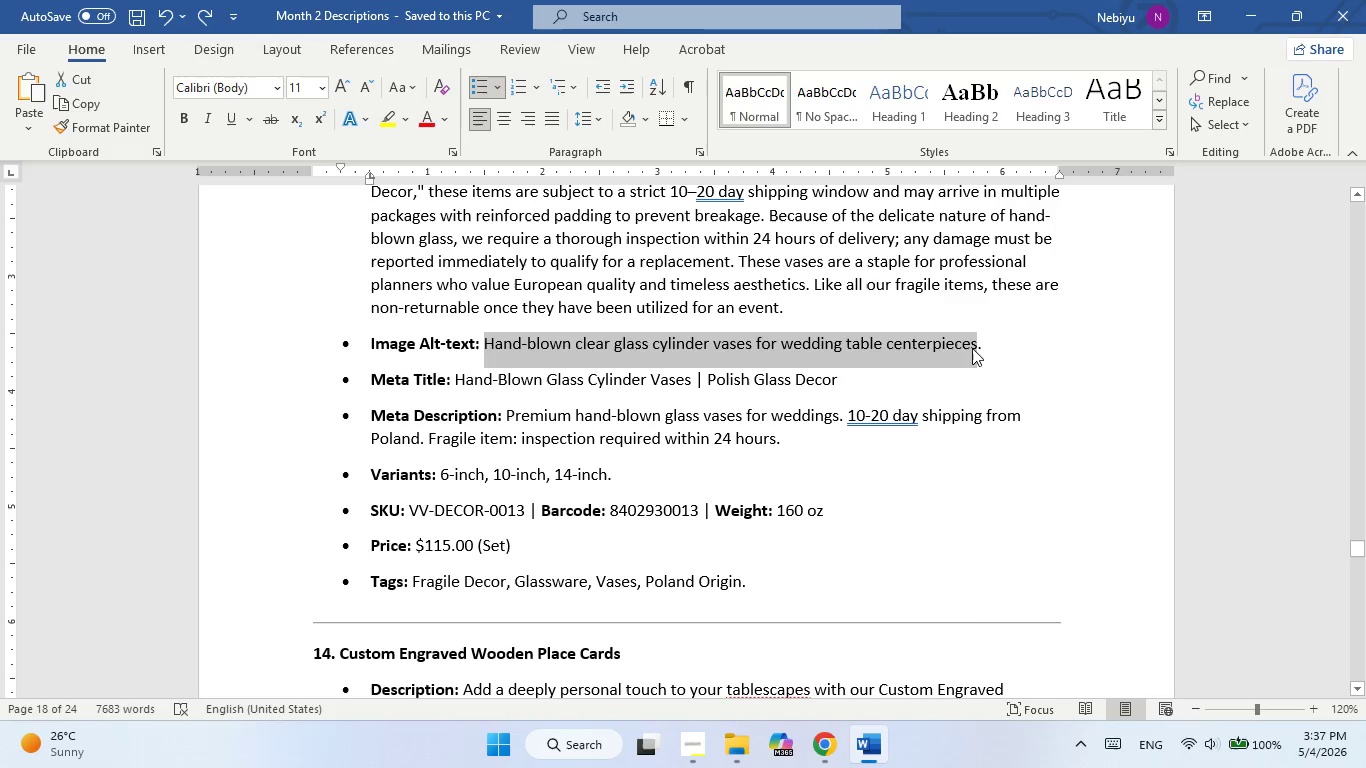 
right_click([972, 348])
 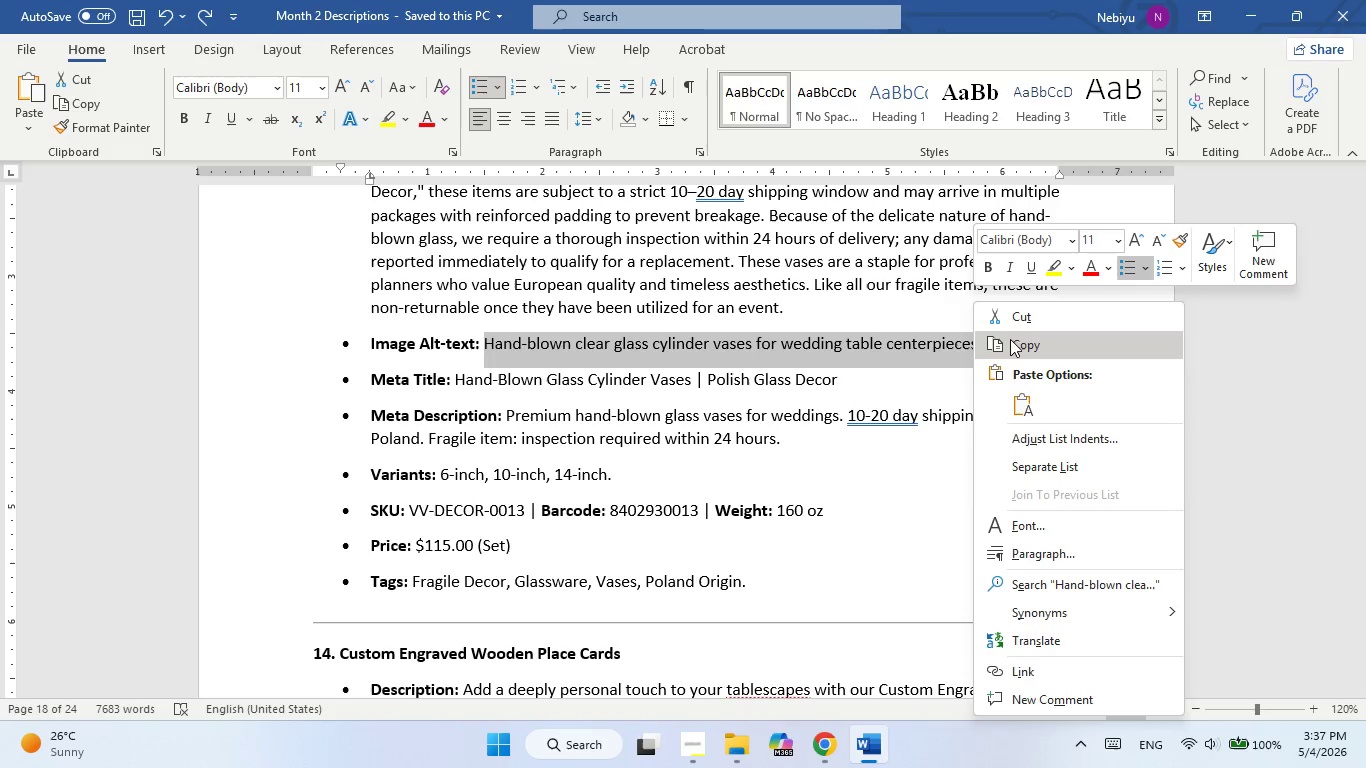 
left_click([1009, 343])
 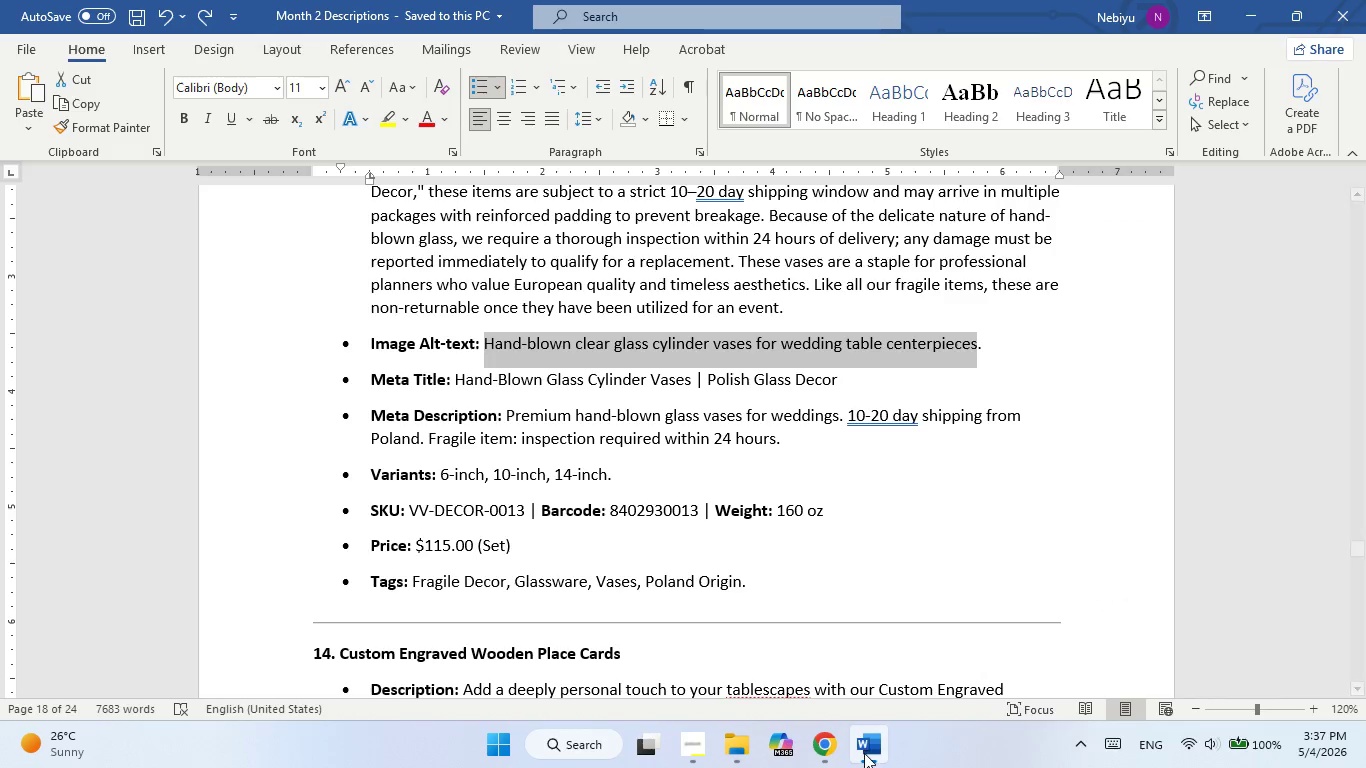 
left_click([864, 753])
 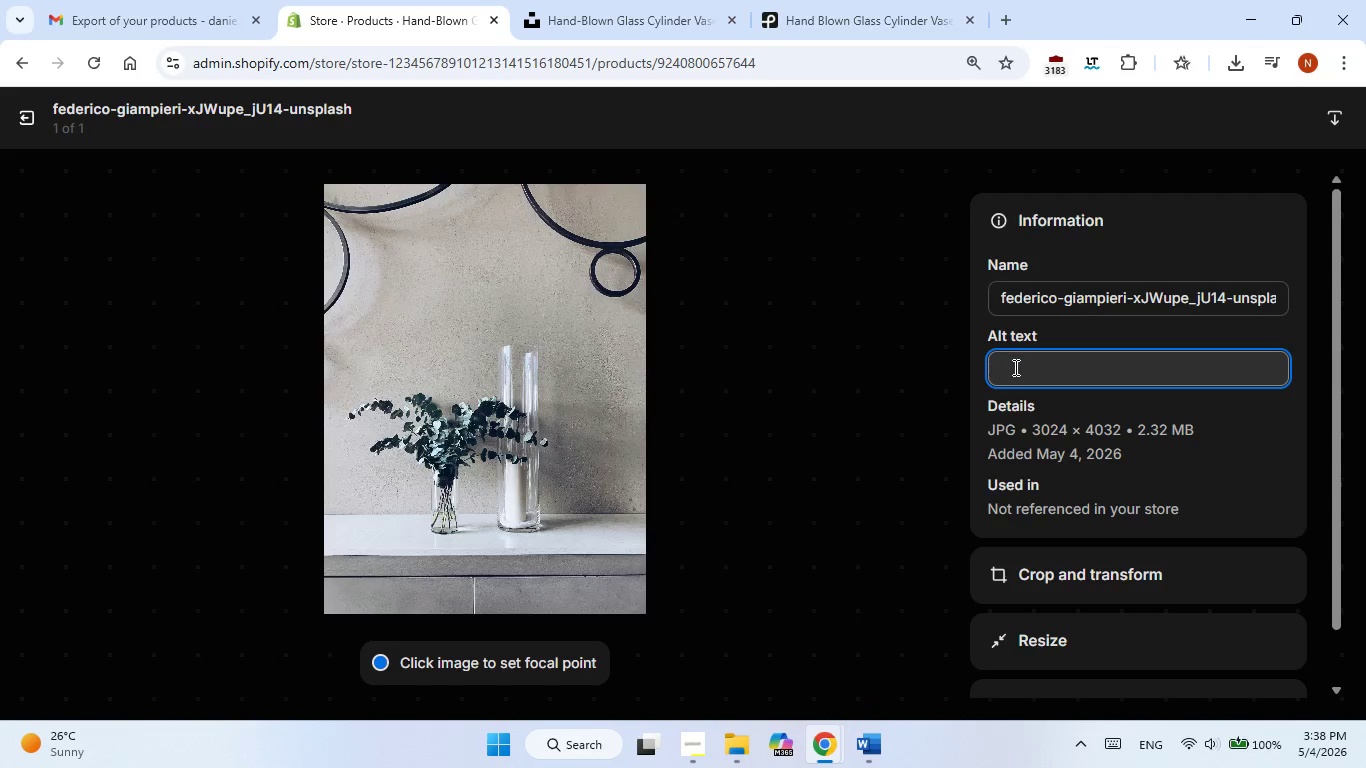 
double_click([1014, 367])
 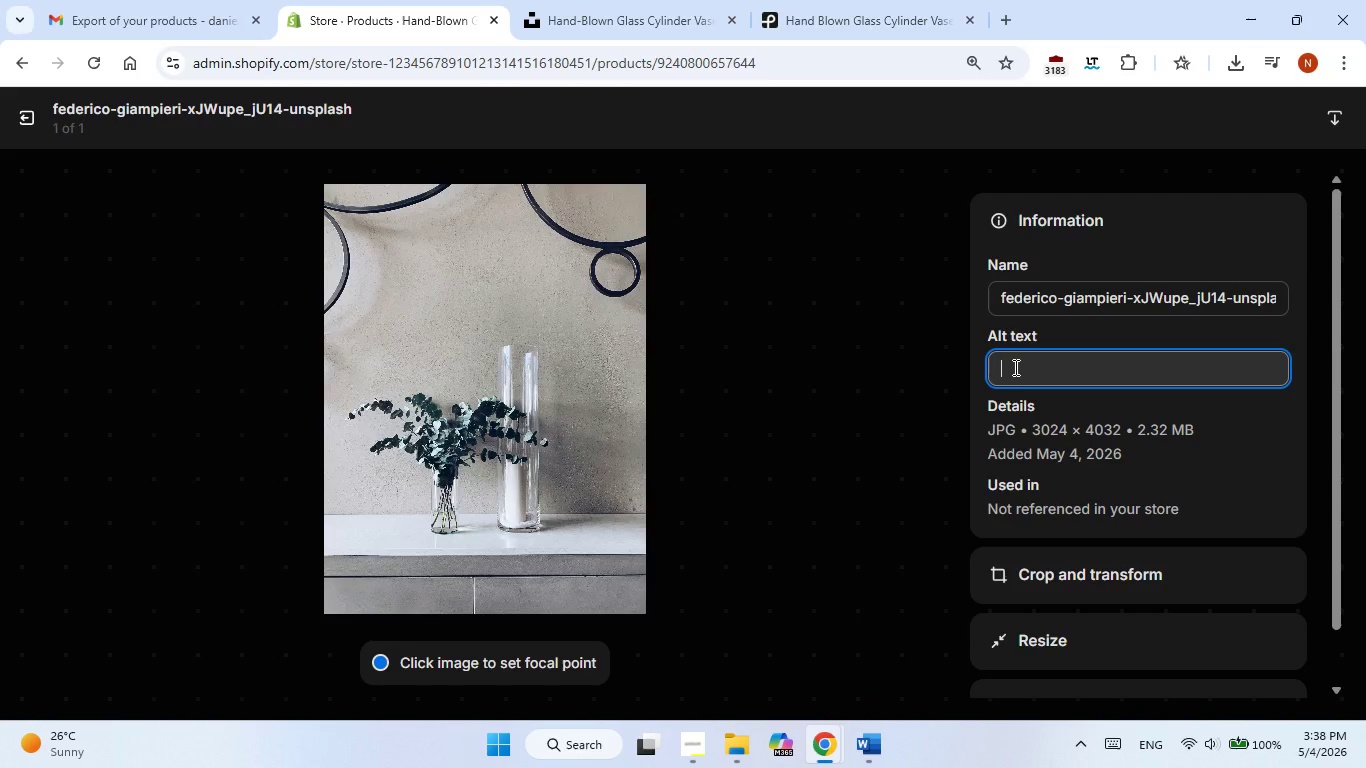 
triple_click([1014, 367])
 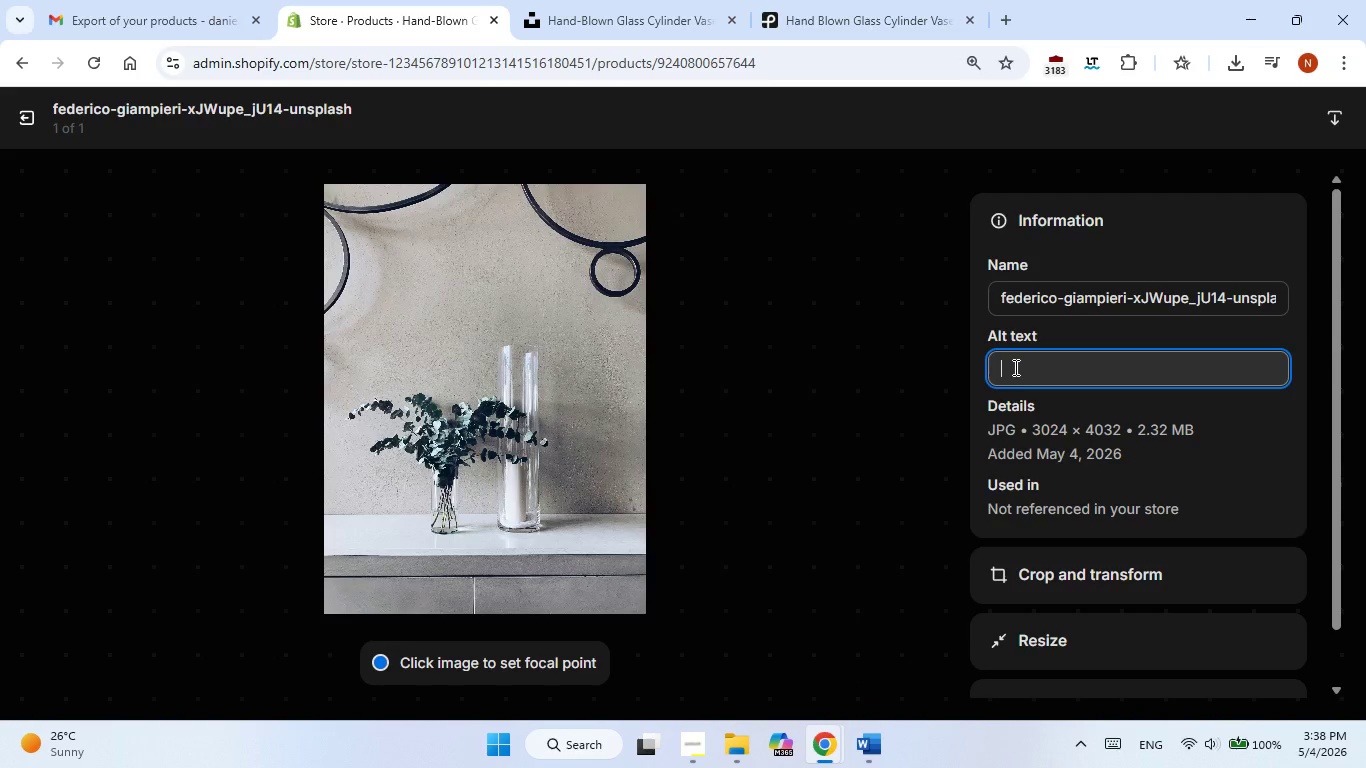 
right_click([1014, 367])
 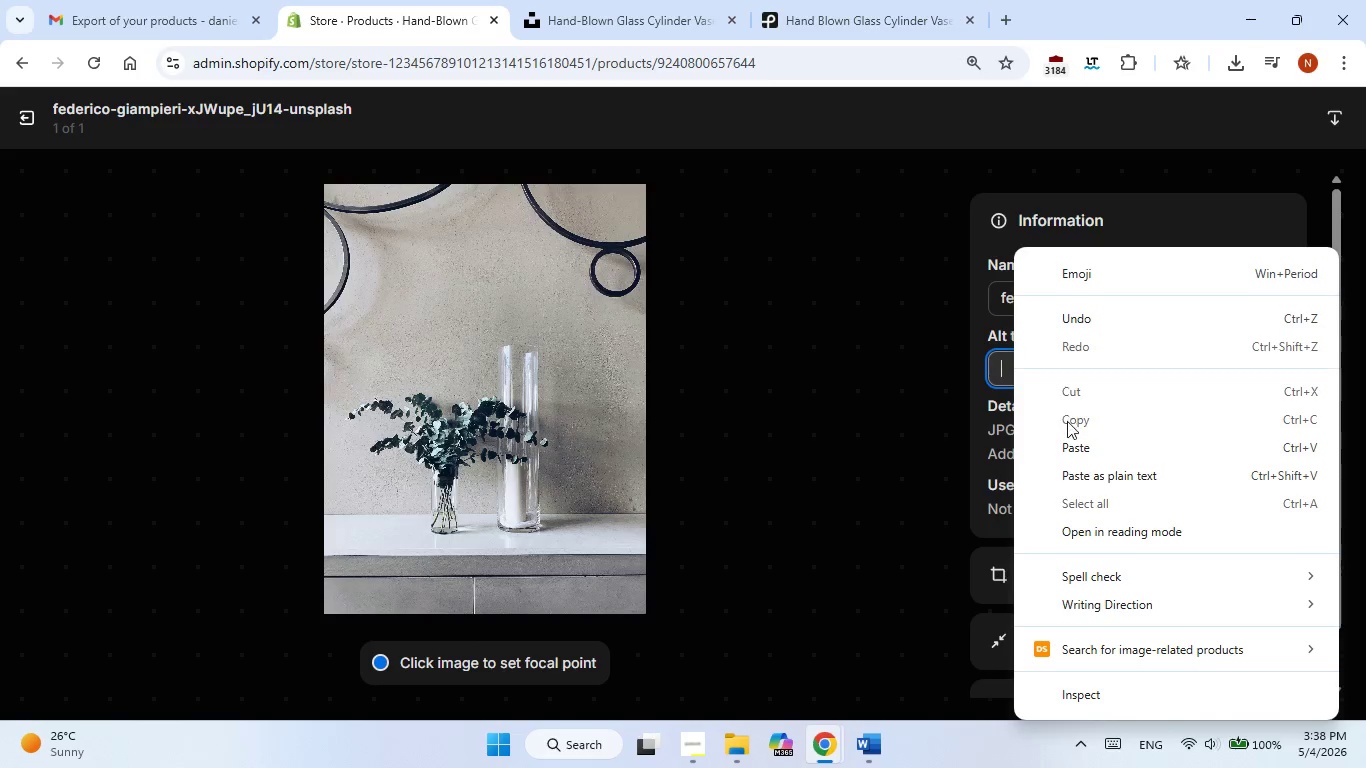 
left_click([1066, 439])
 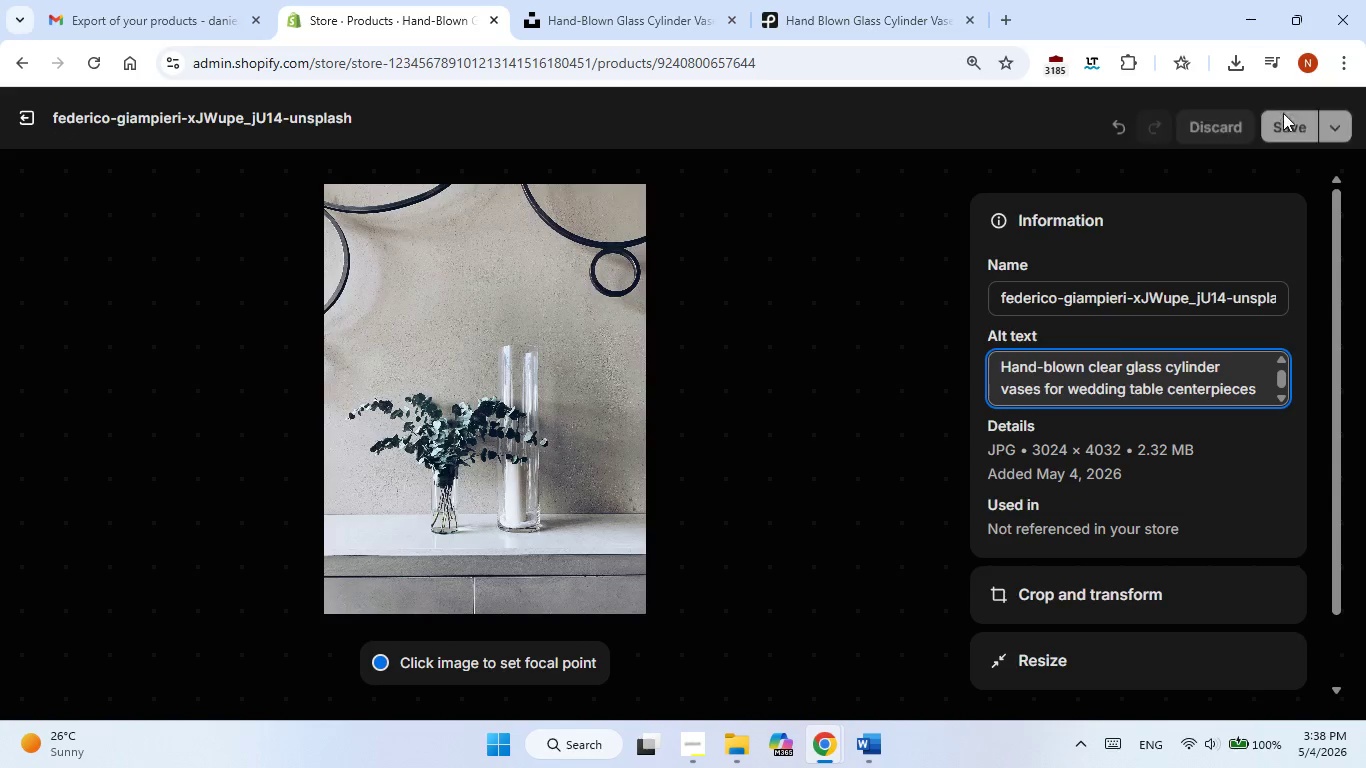 
left_click([1283, 113])
 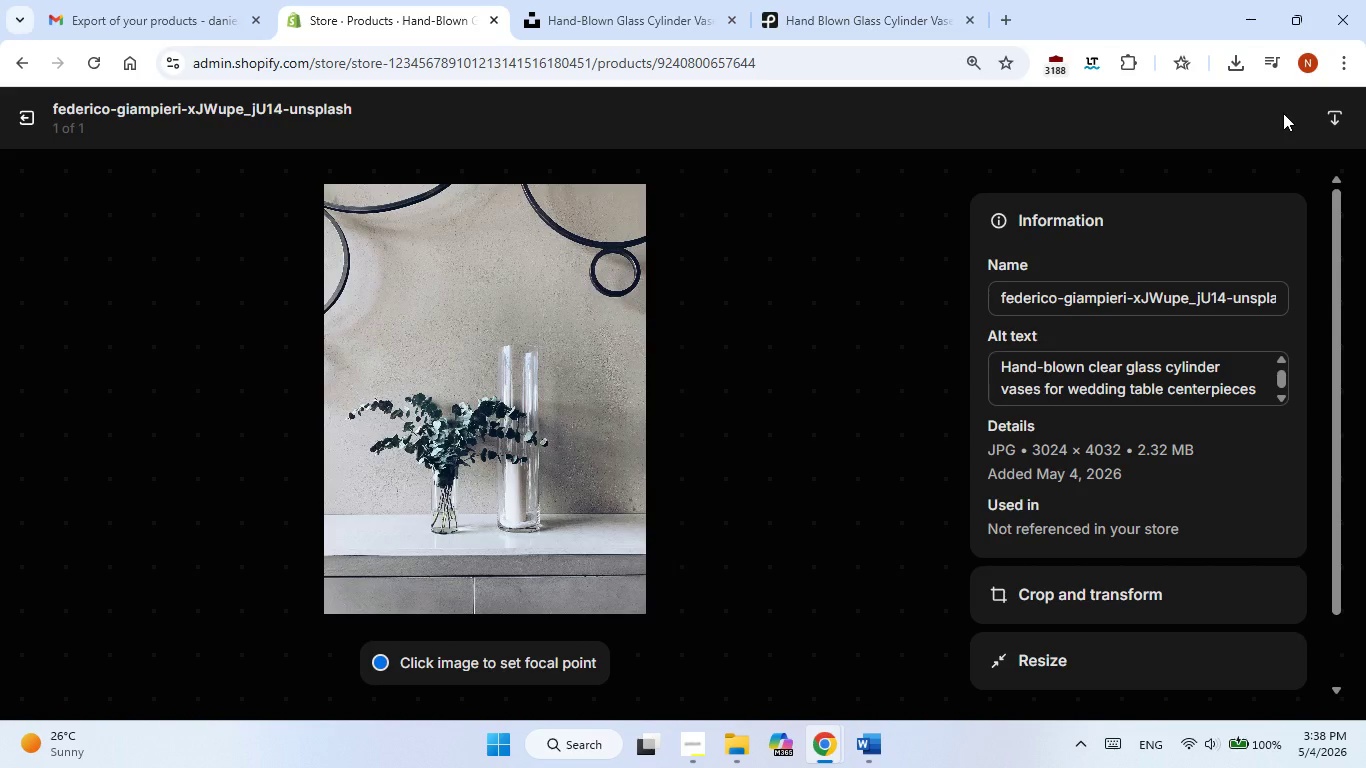 
wait(5.75)
 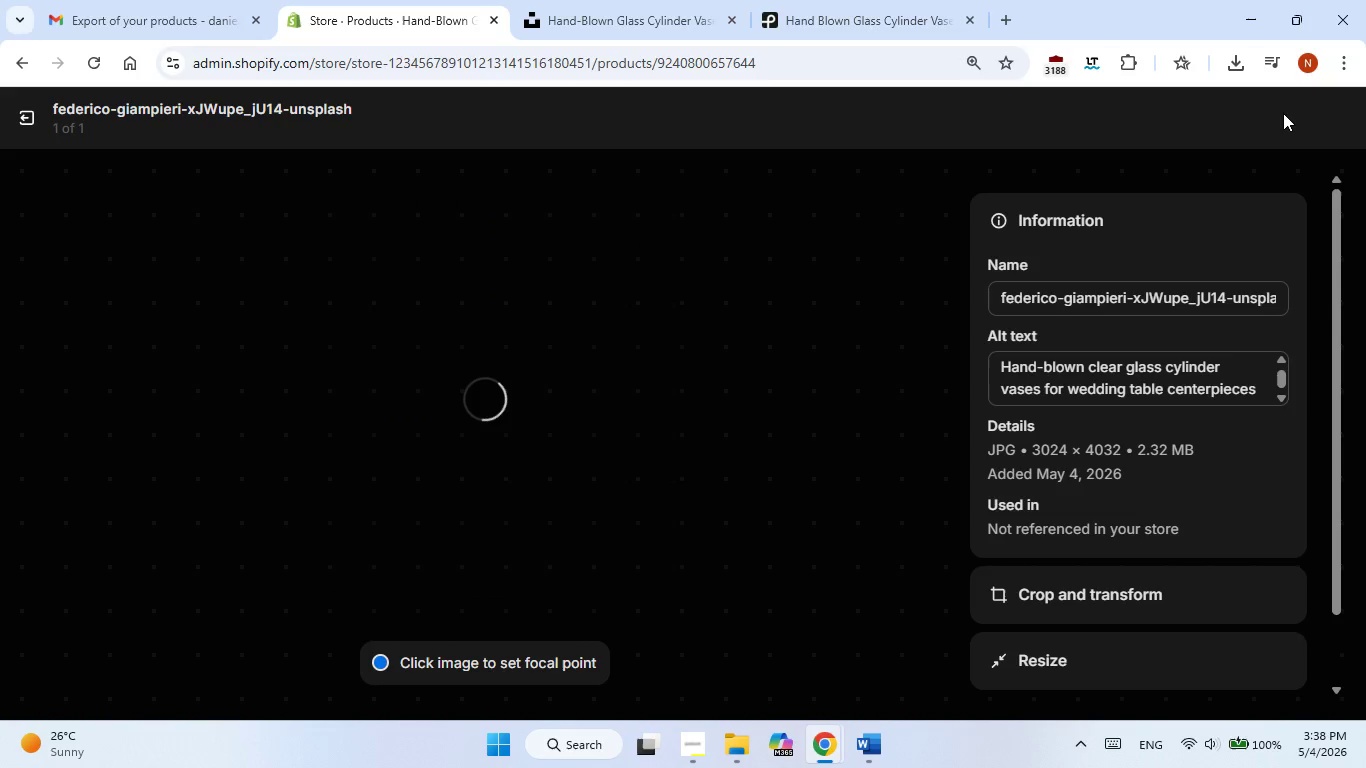 
left_click([843, 247])
 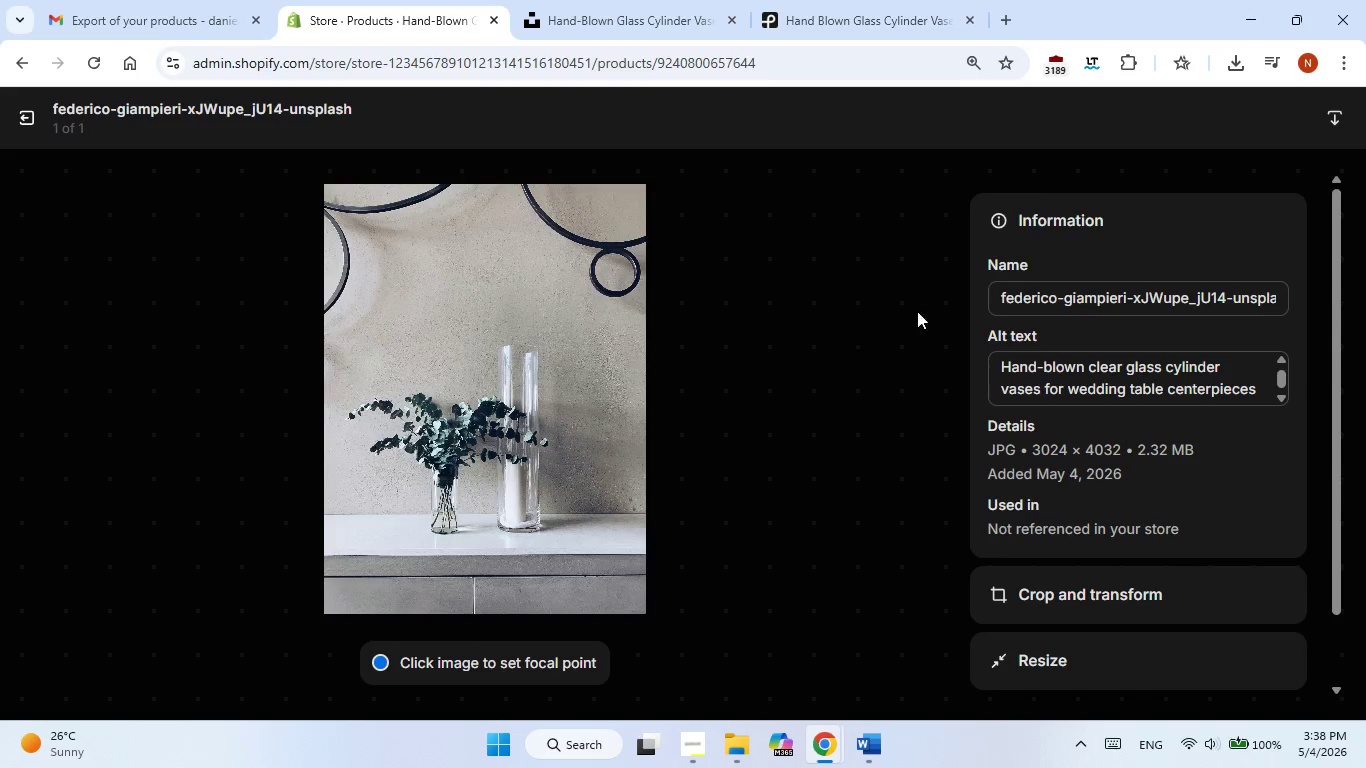 
left_click([29, 119])
 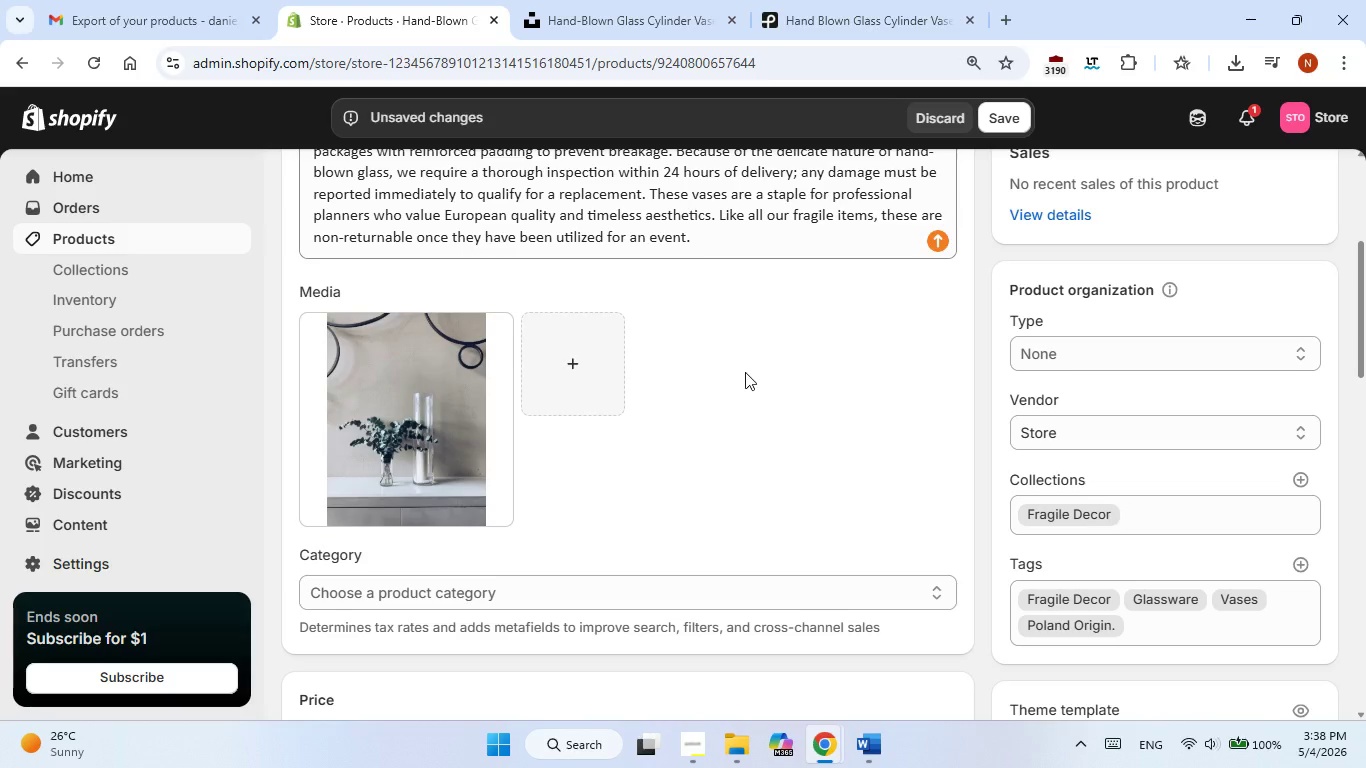 
scroll: coordinate [745, 372], scroll_direction: up, amount: 1.0
 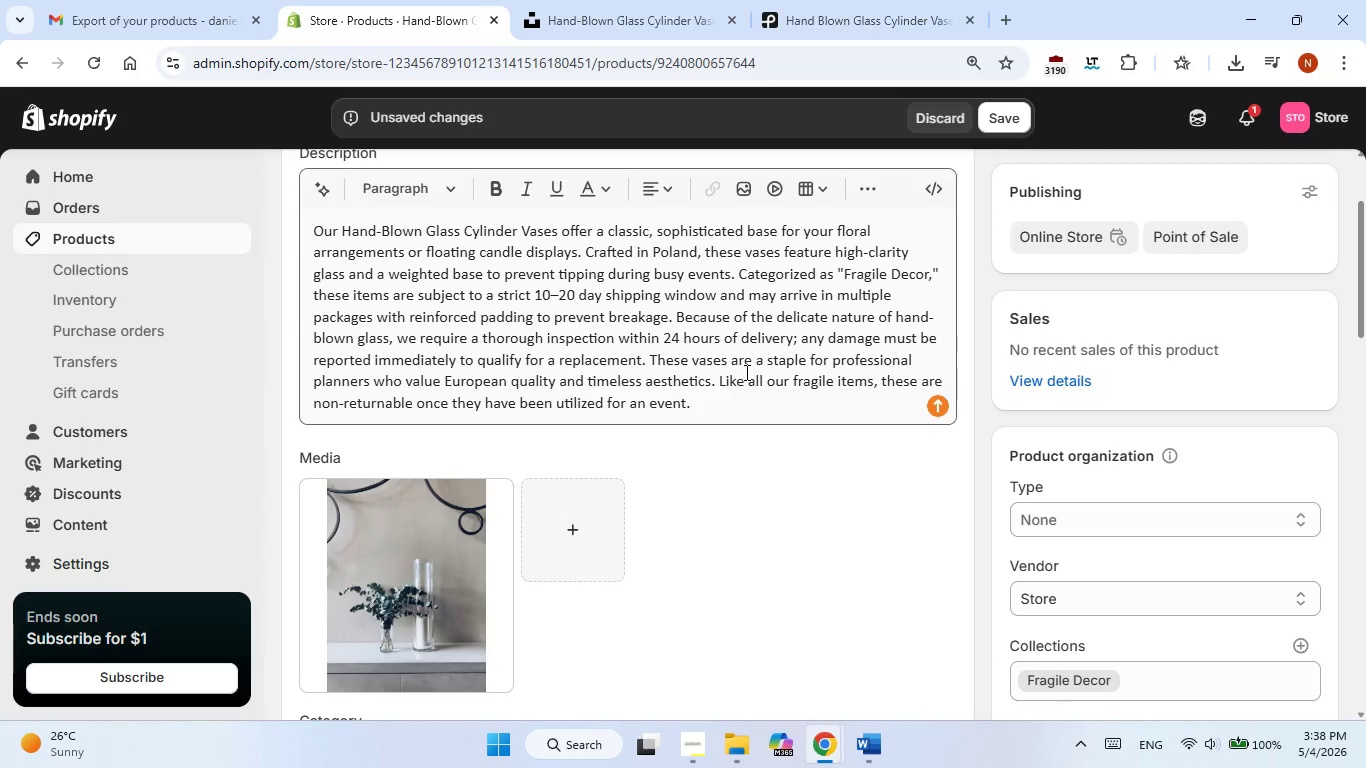 
scroll: coordinate [745, 372], scroll_direction: down, amount: 1.0
 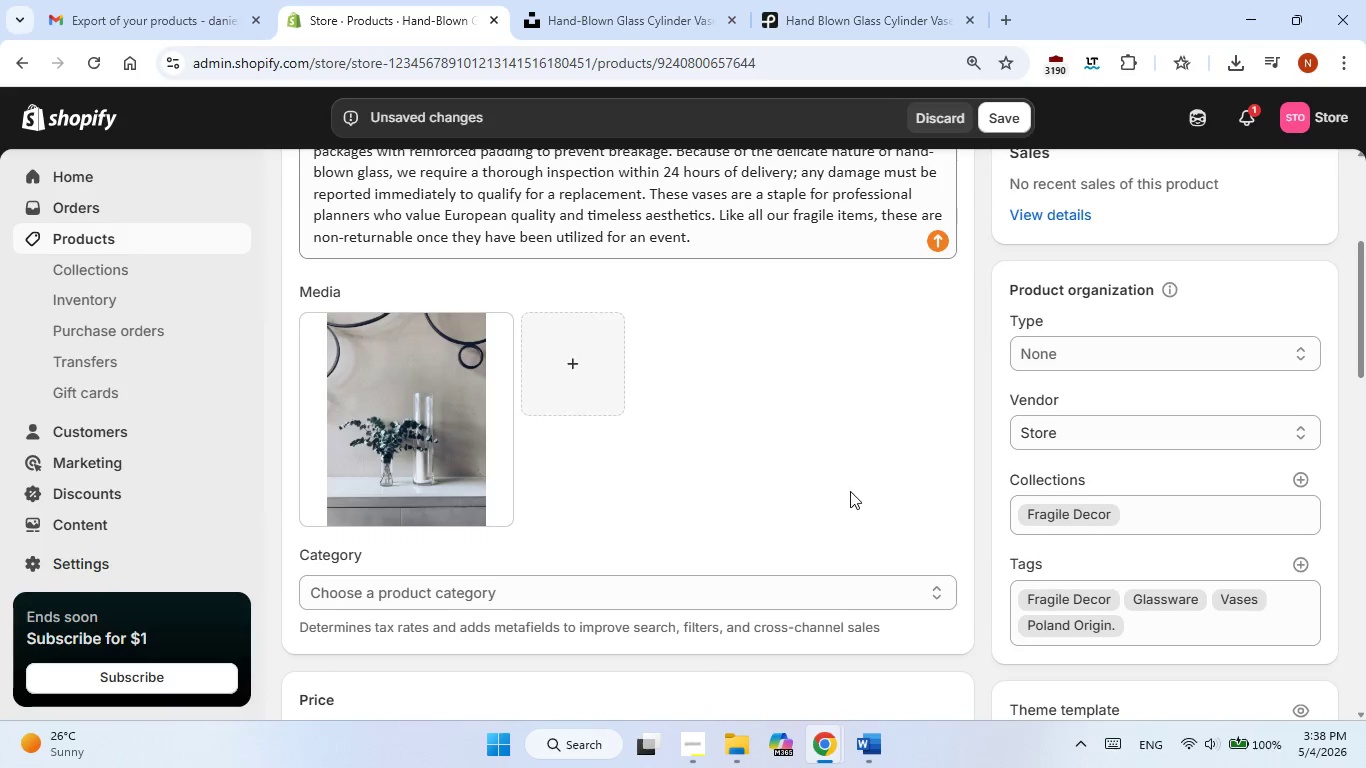 
scroll: coordinate [858, 452], scroll_direction: up, amount: 6.0
 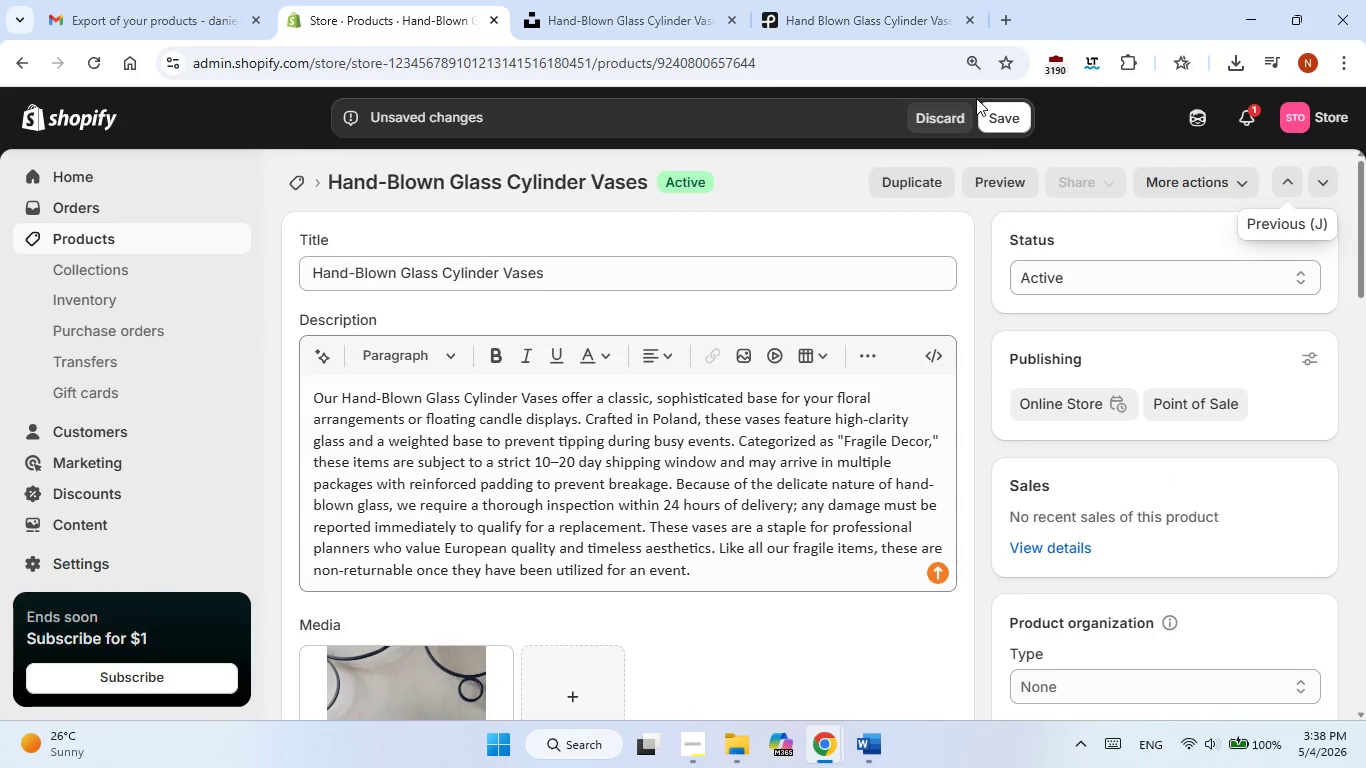 
double_click([981, 106])
 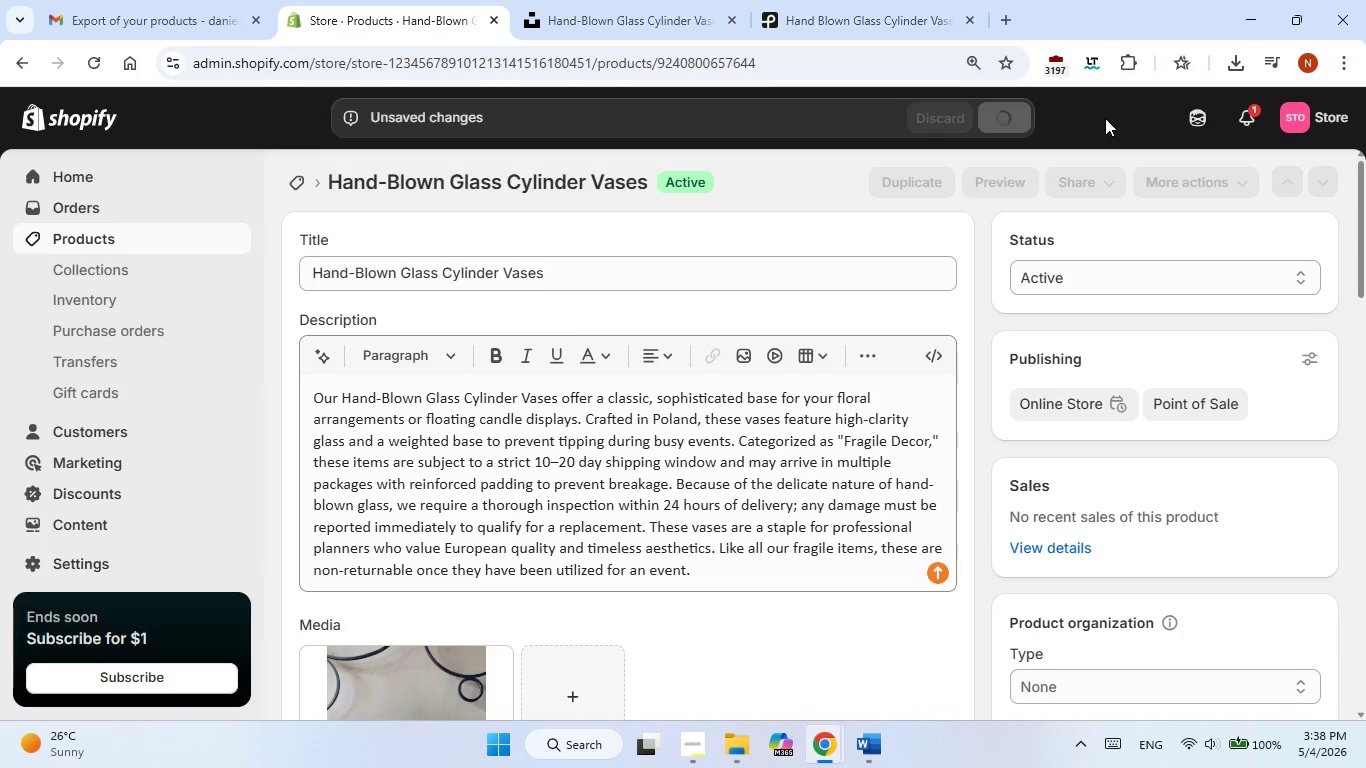 
wait(5.66)
 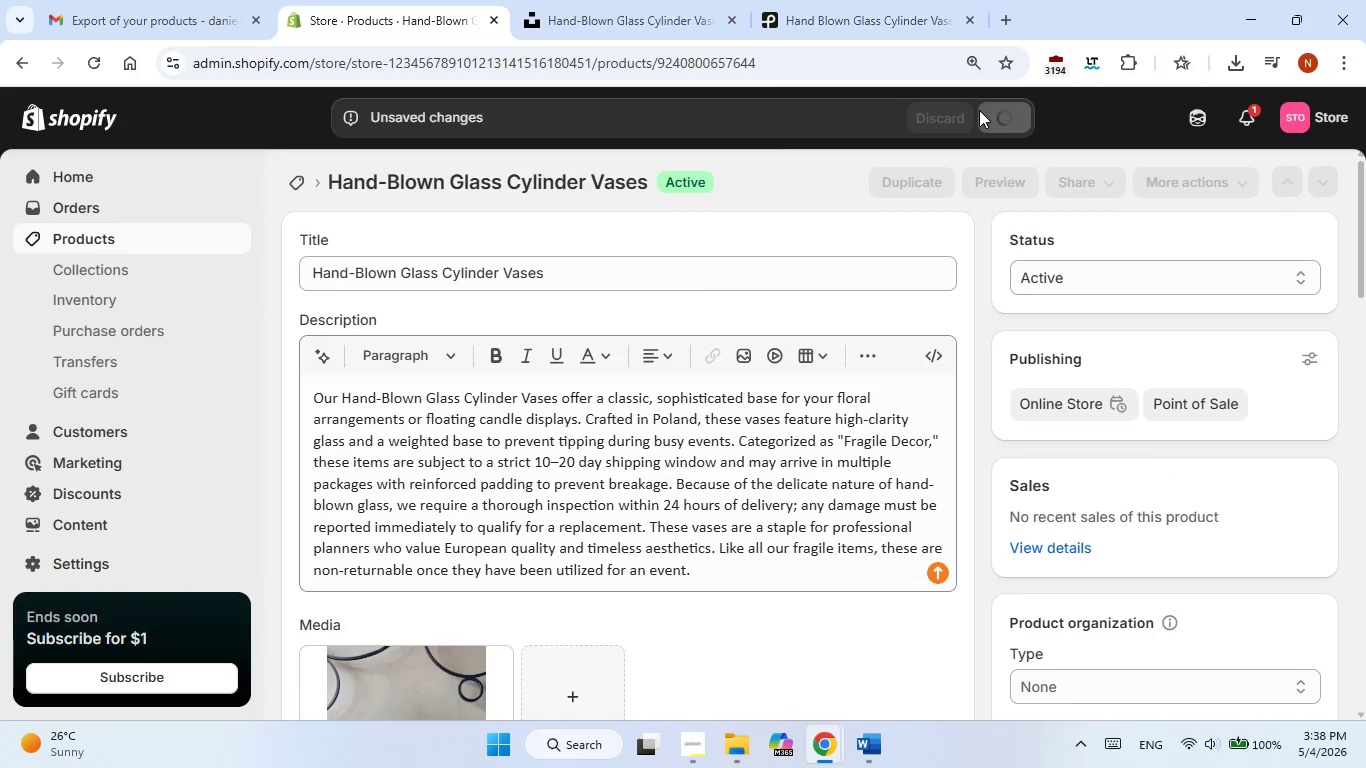 
mouse_move([1277, 179])
 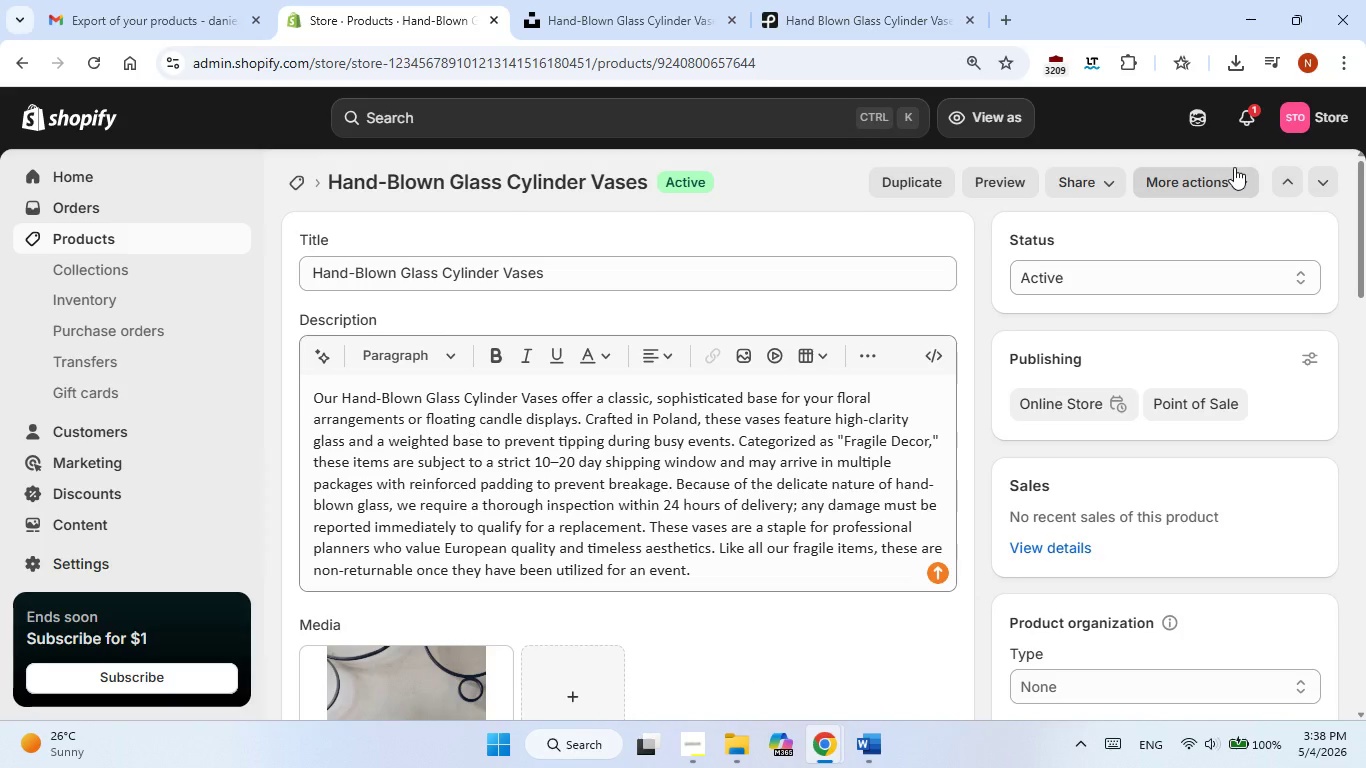 
wait(13.15)
 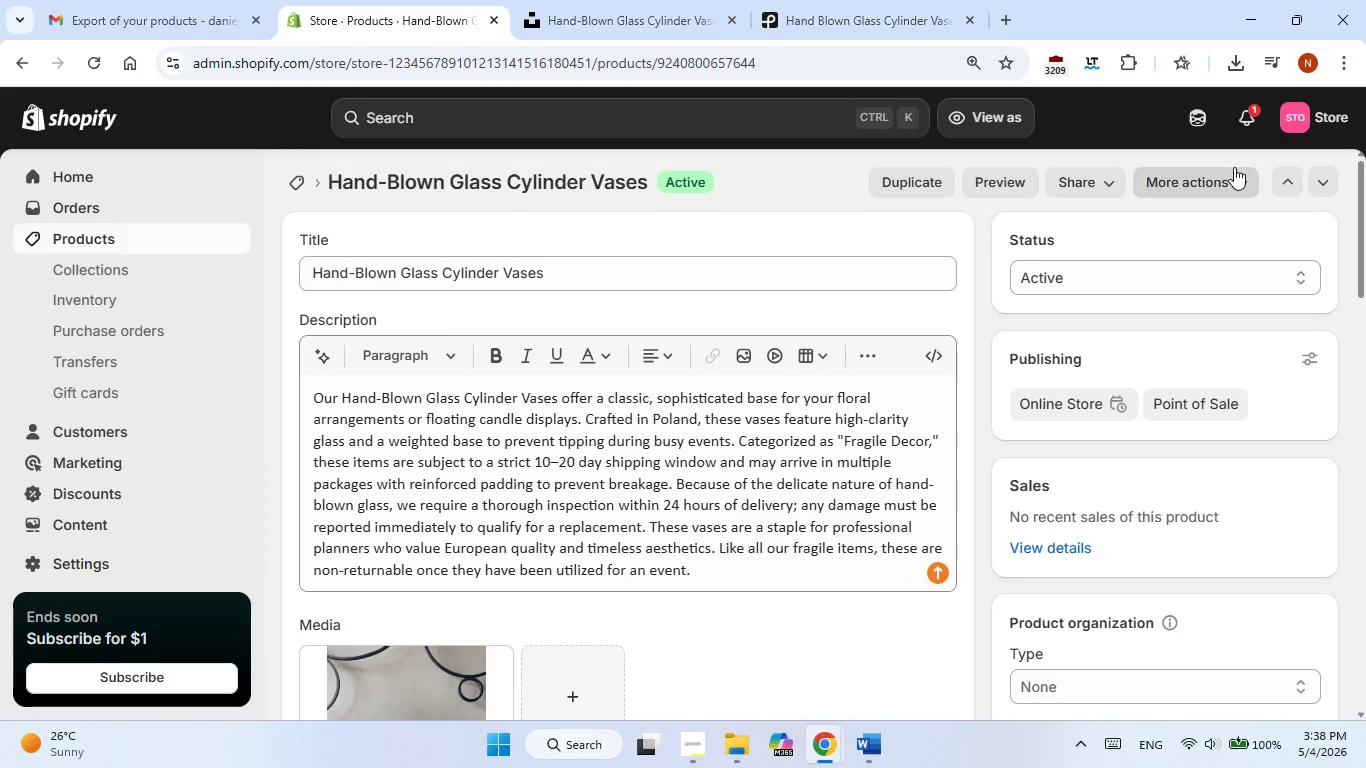 
left_click([715, 312])
 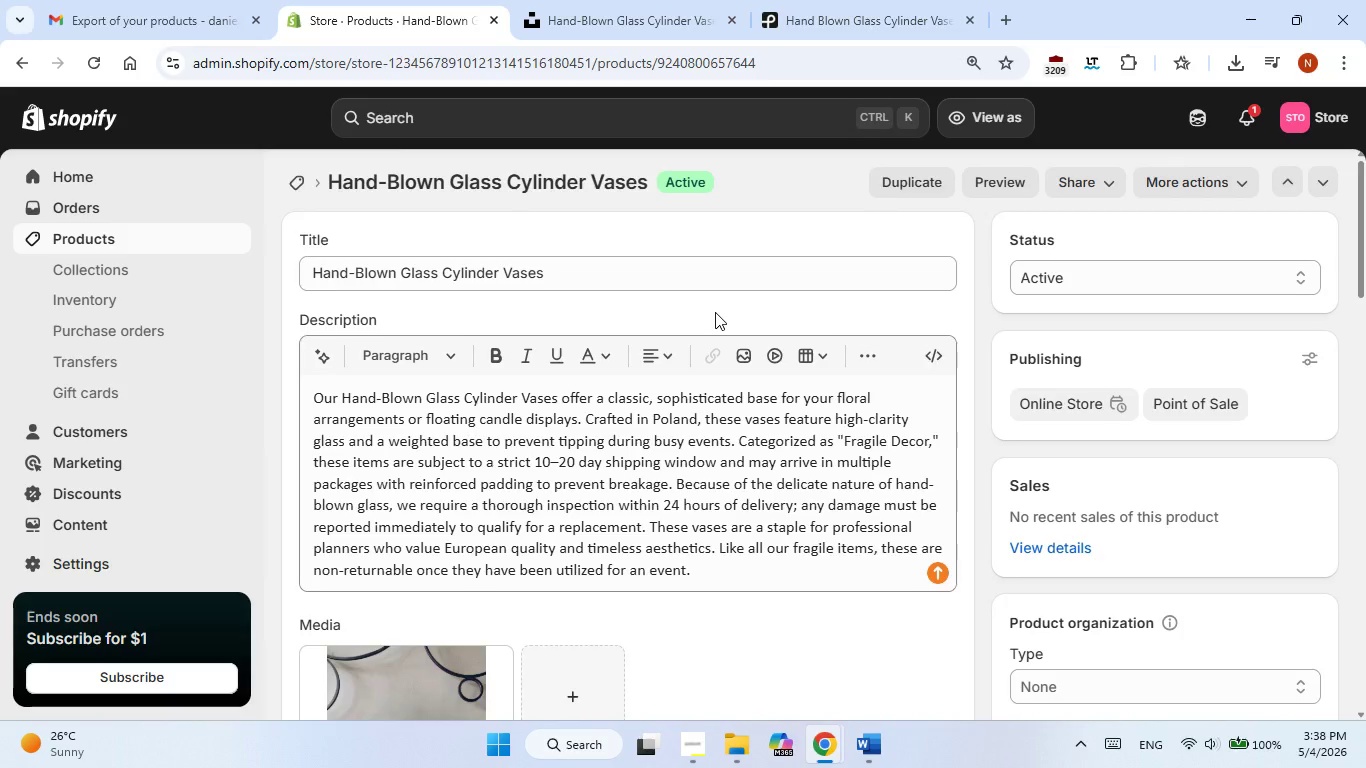 
scroll: coordinate [715, 312], scroll_direction: down, amount: 2.0
 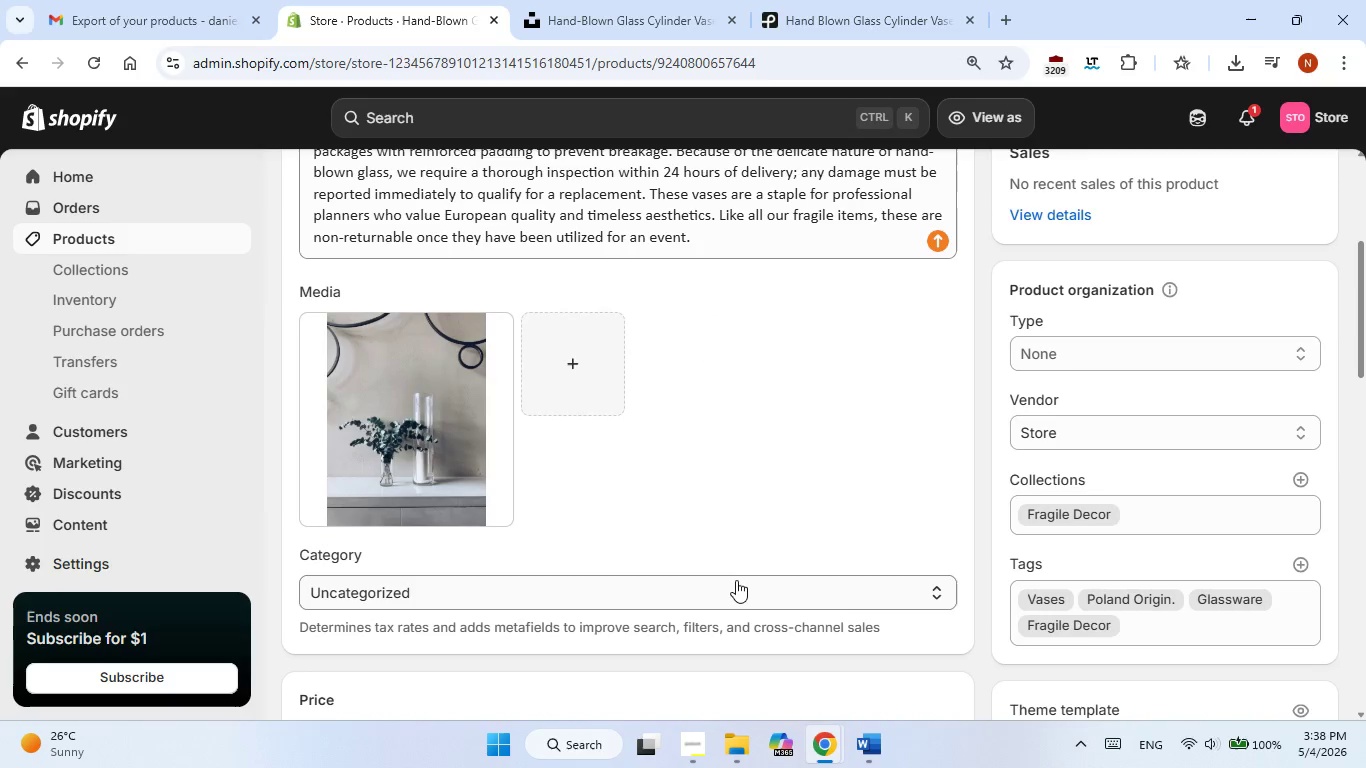 
left_click([740, 587])
 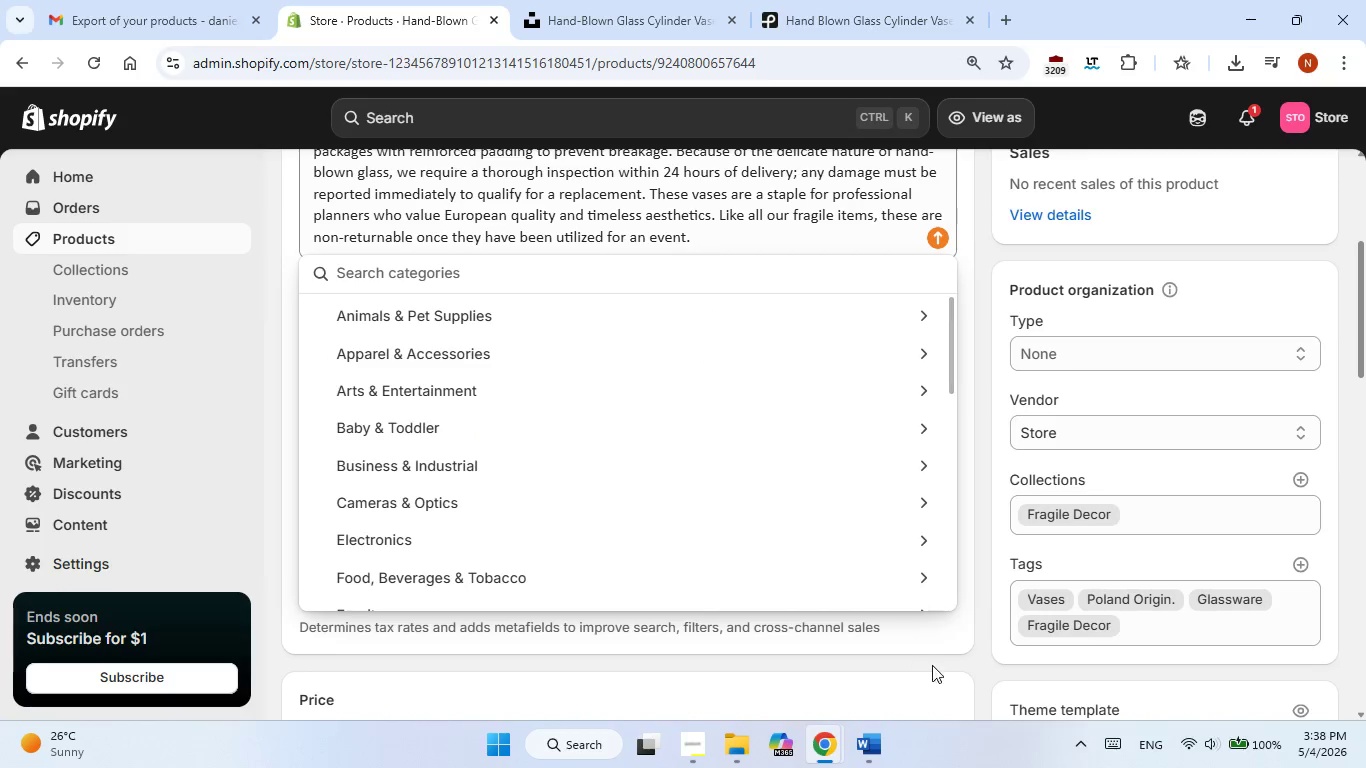 
left_click([965, 662])
 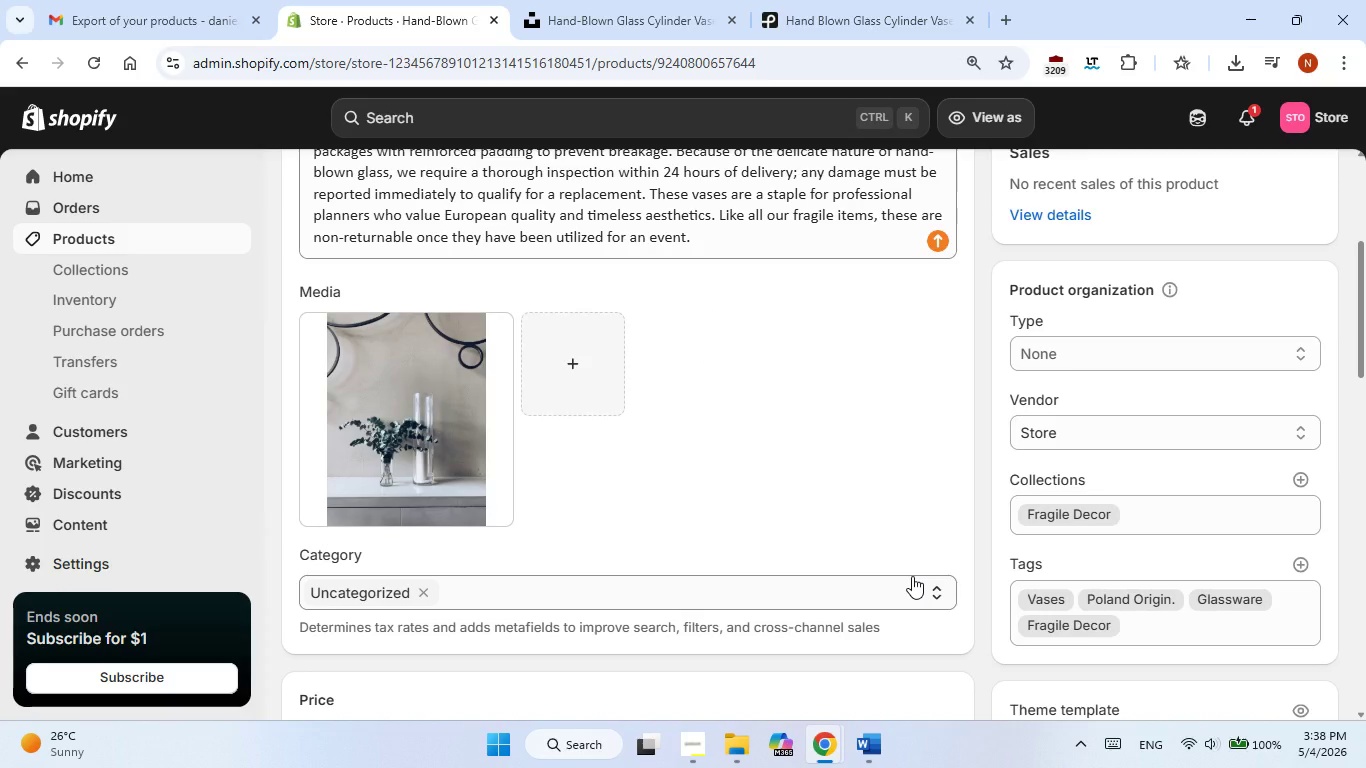 
wait(5.27)
 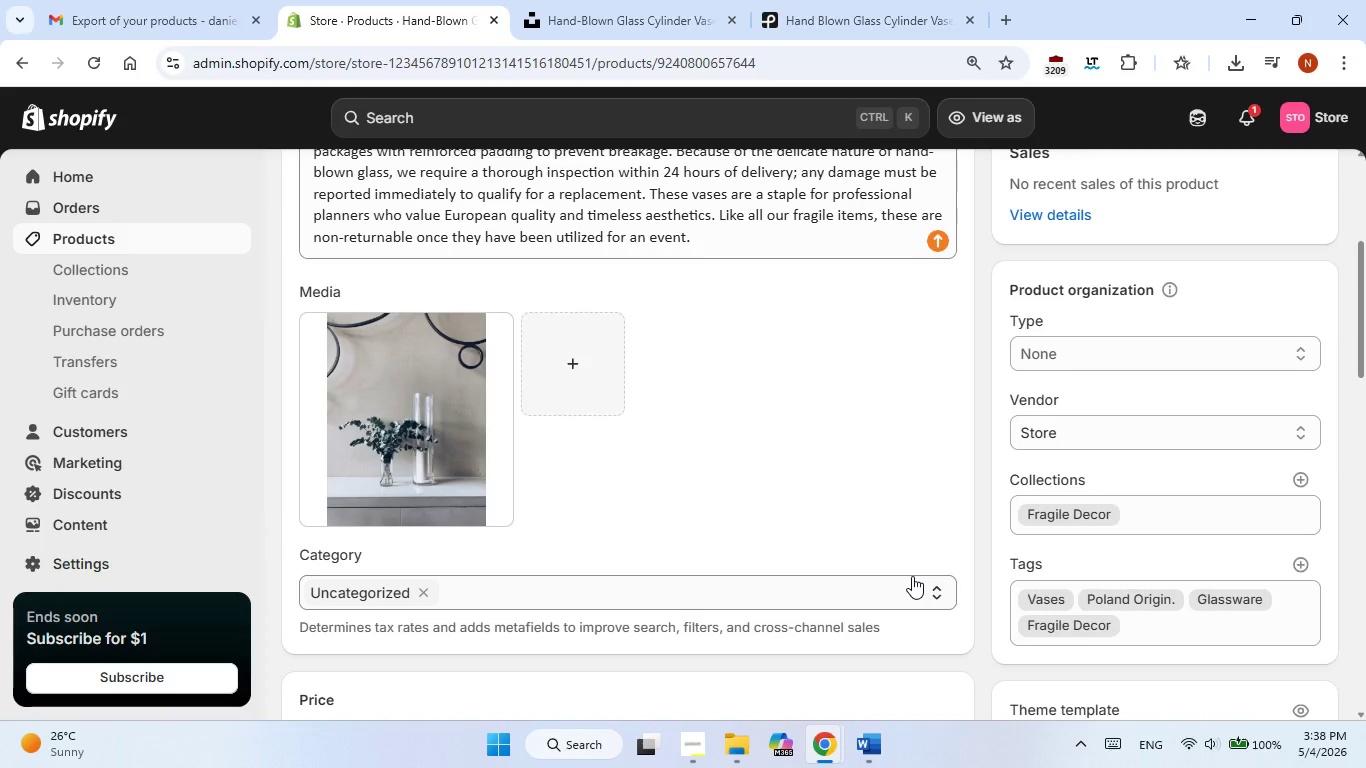 
left_click([981, 563])
 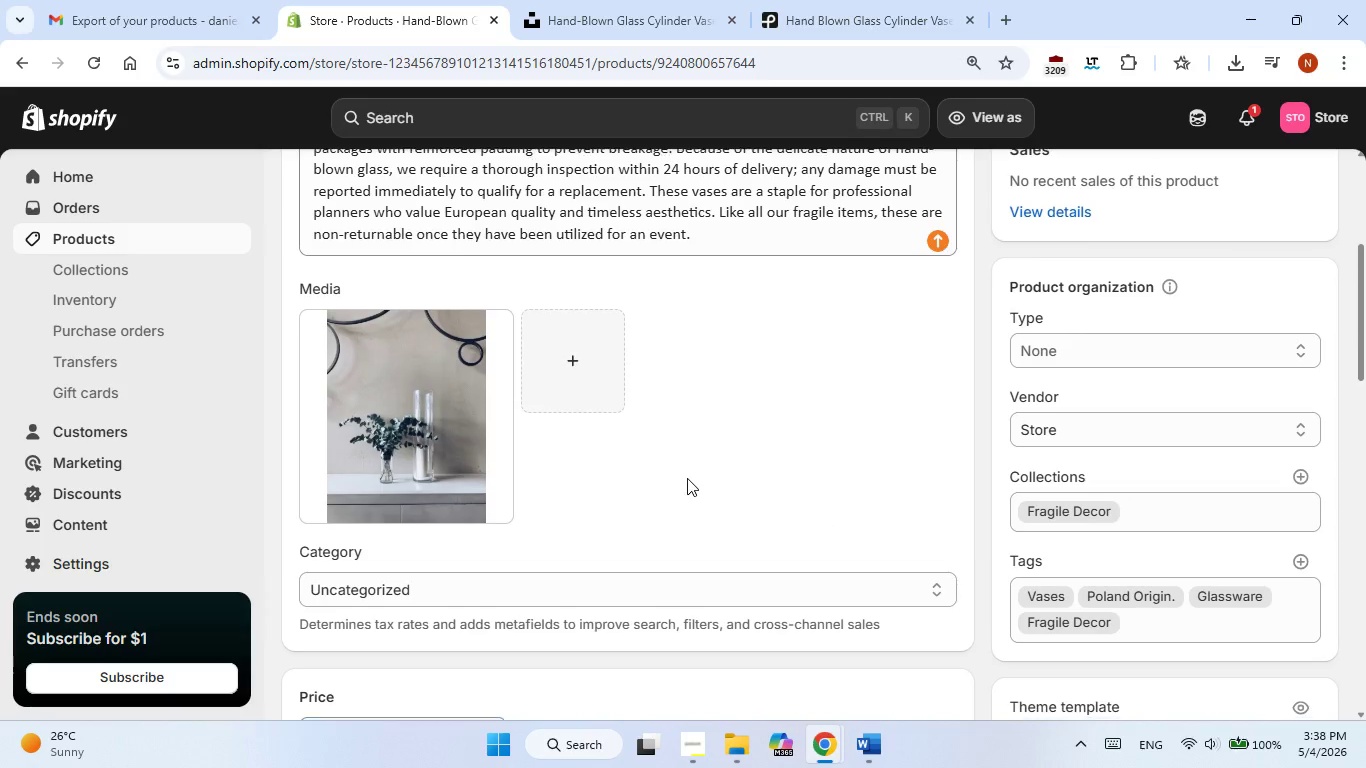 
scroll: coordinate [687, 478], scroll_direction: down, amount: 6.0
 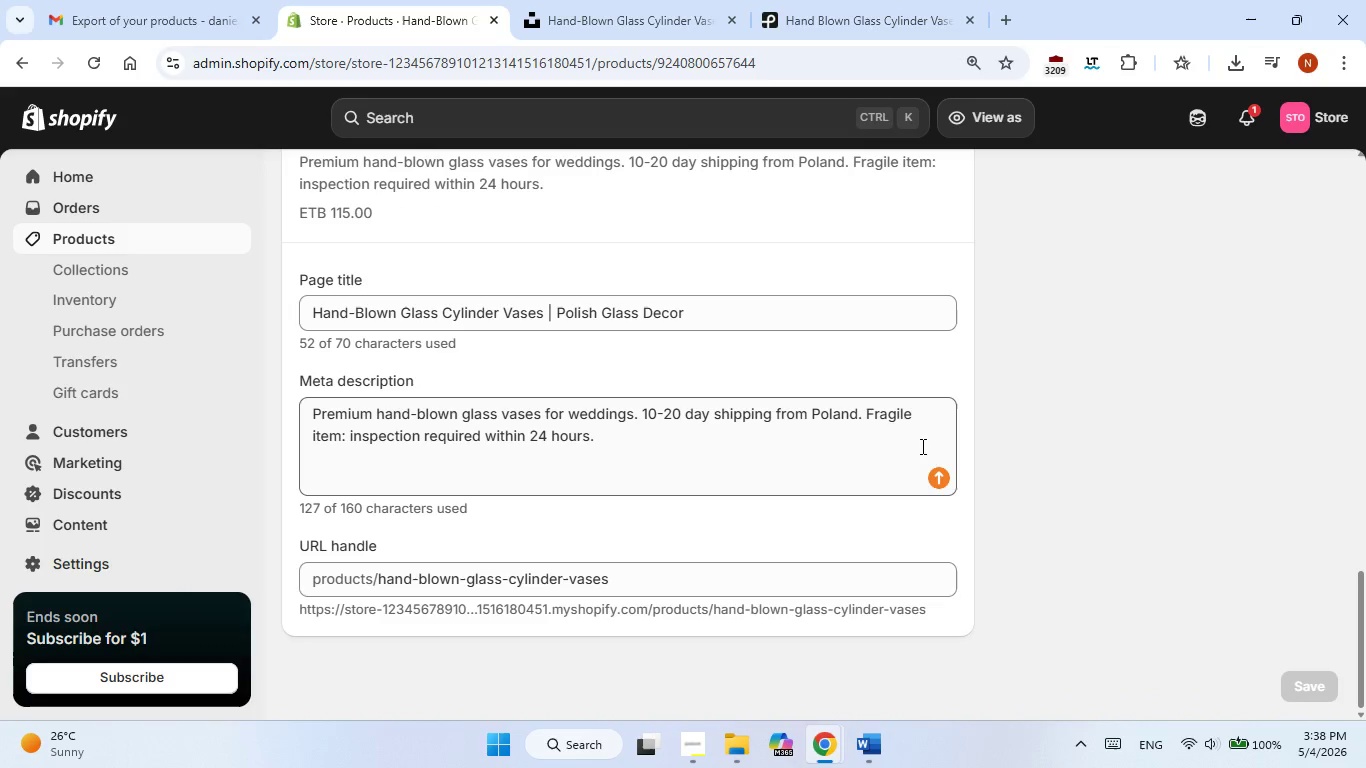 
left_click([1084, 410])
 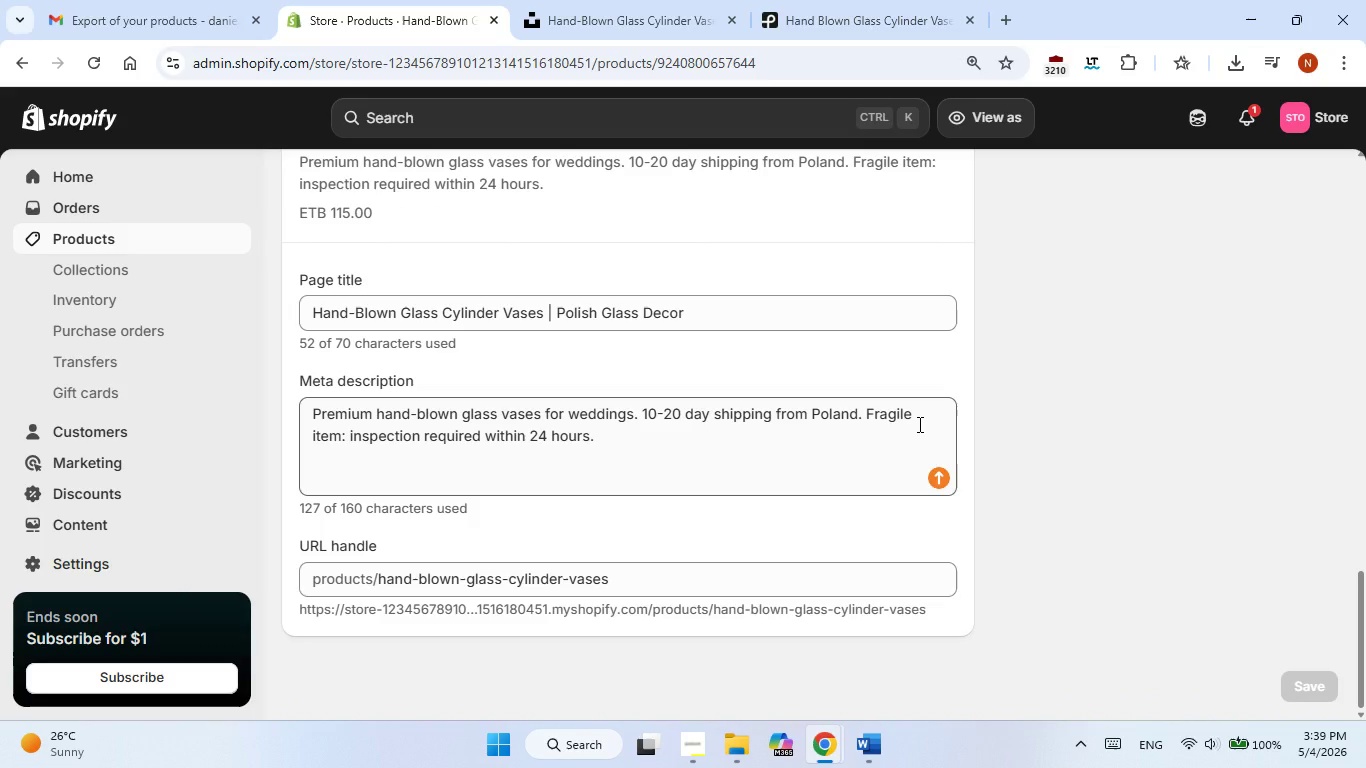 
scroll: coordinate [918, 424], scroll_direction: up, amount: 2.0
 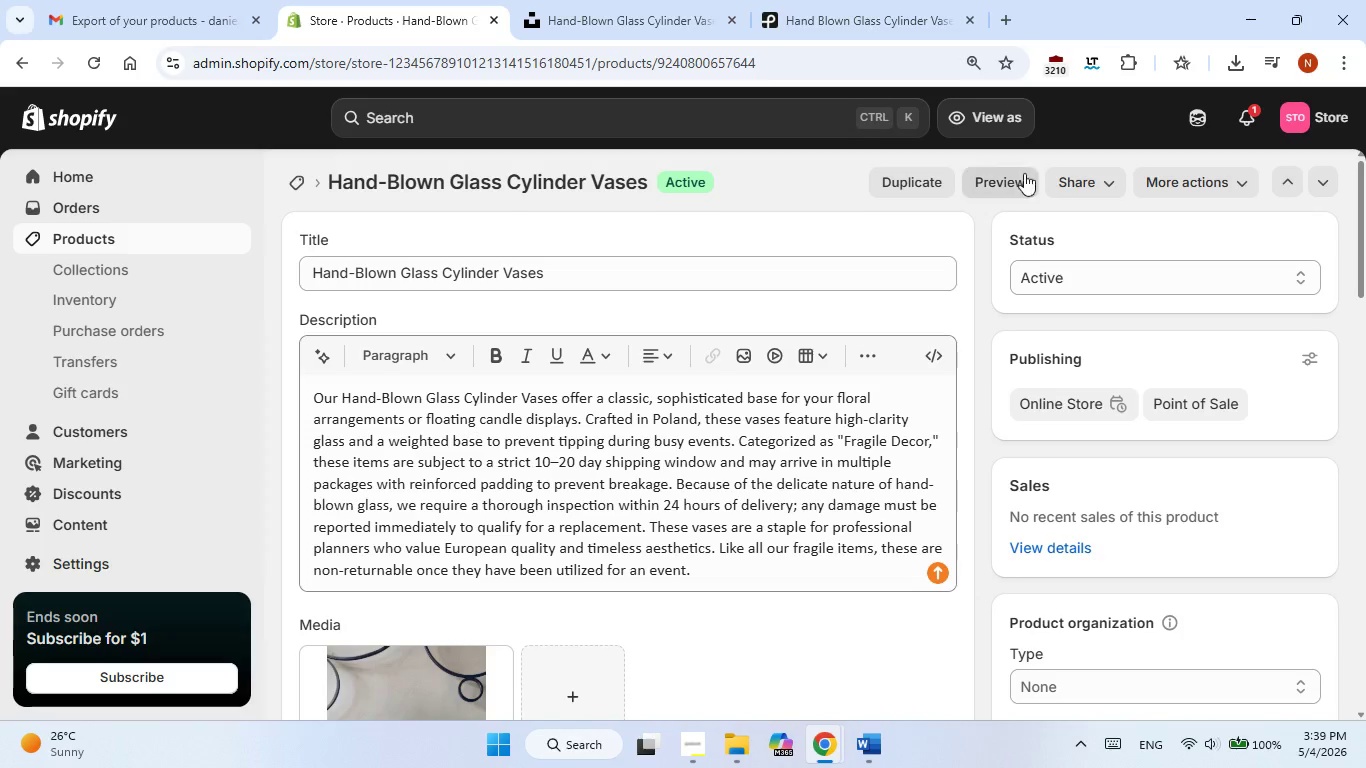 
left_click([1284, 181])
 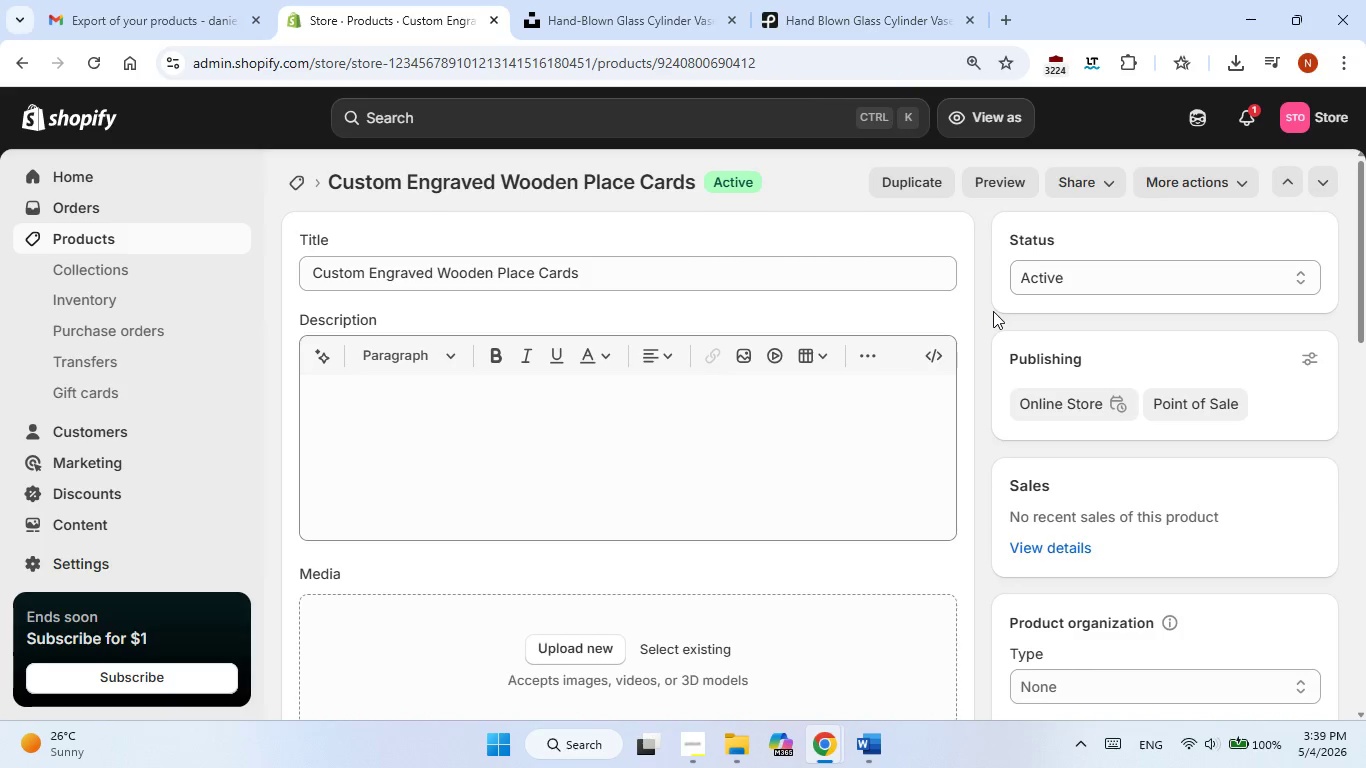 
wait(13.38)
 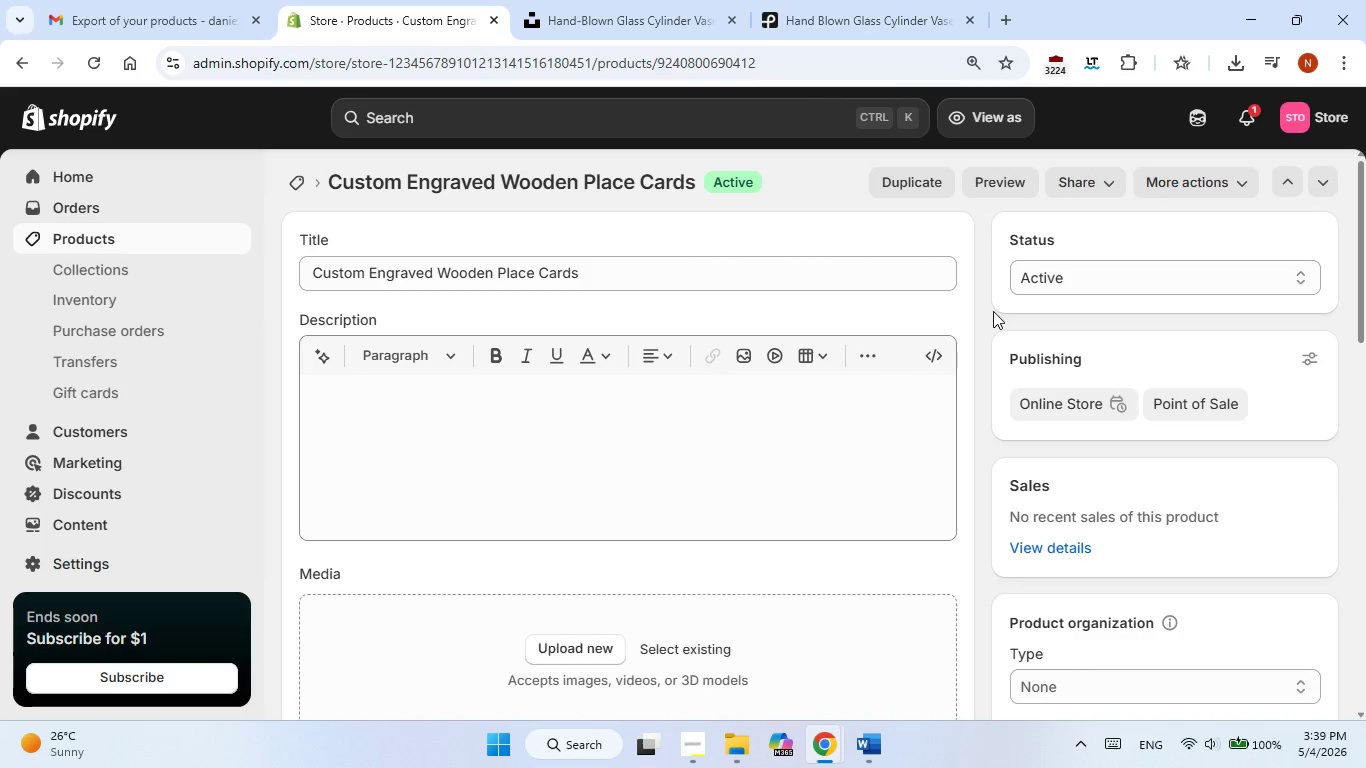 
left_click([775, 395])
 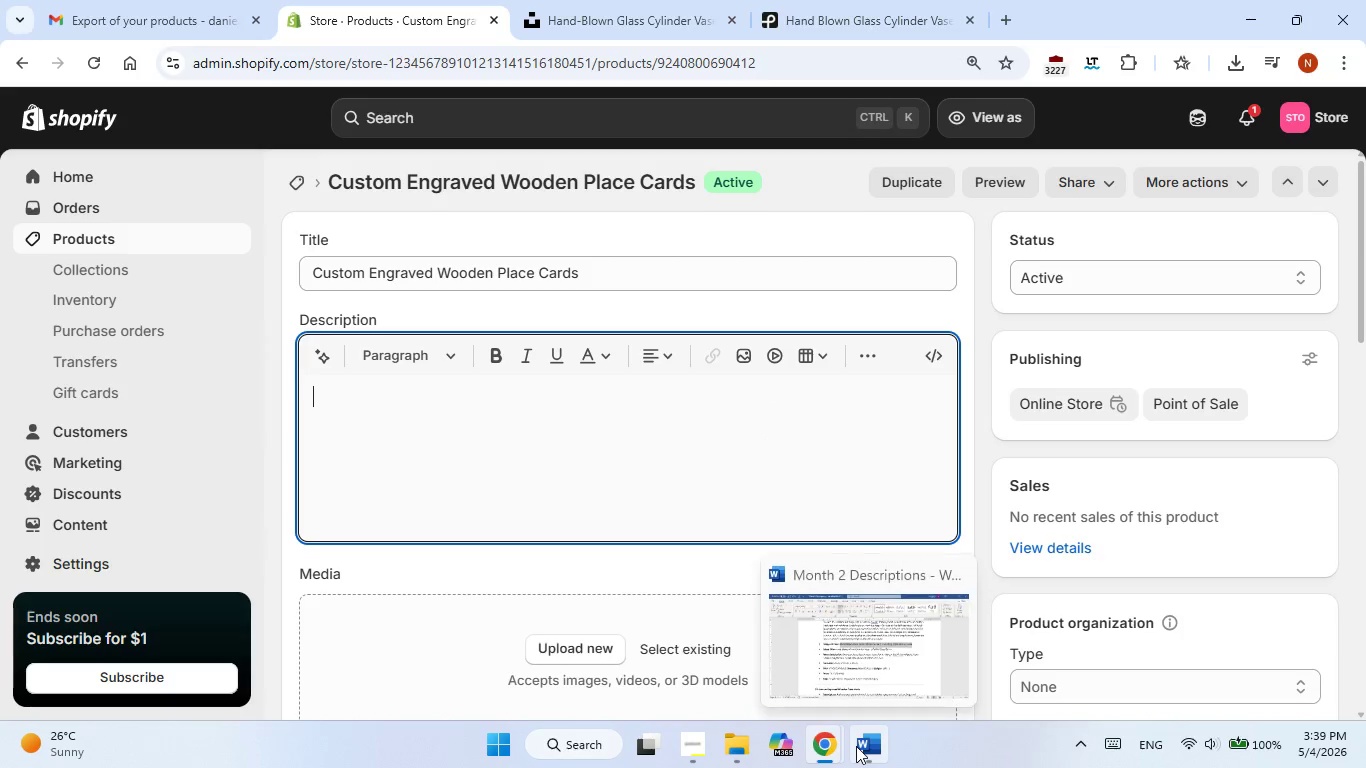 
left_click([856, 746])
 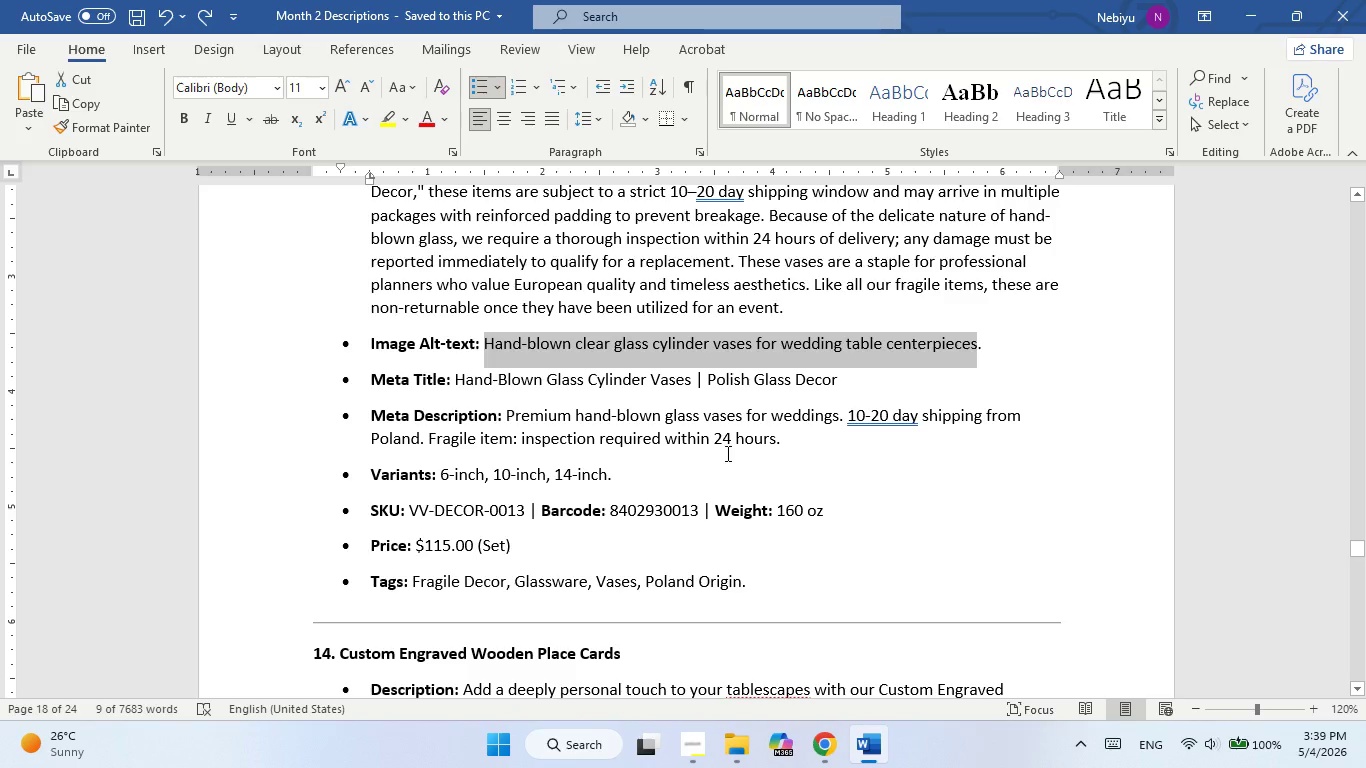 
scroll: coordinate [726, 451], scroll_direction: down, amount: 4.0
 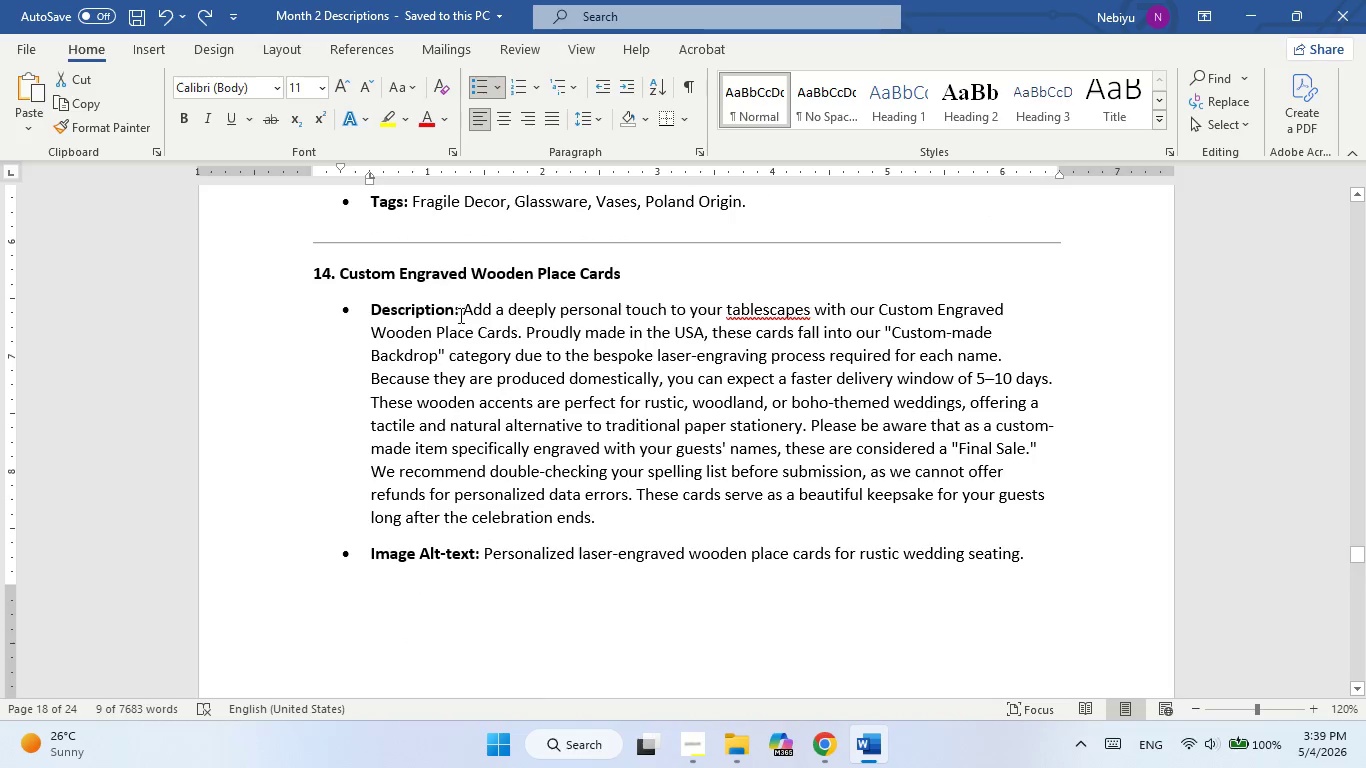 
left_click_drag(start_coordinate=[459, 315], to_coordinate=[497, 321])
 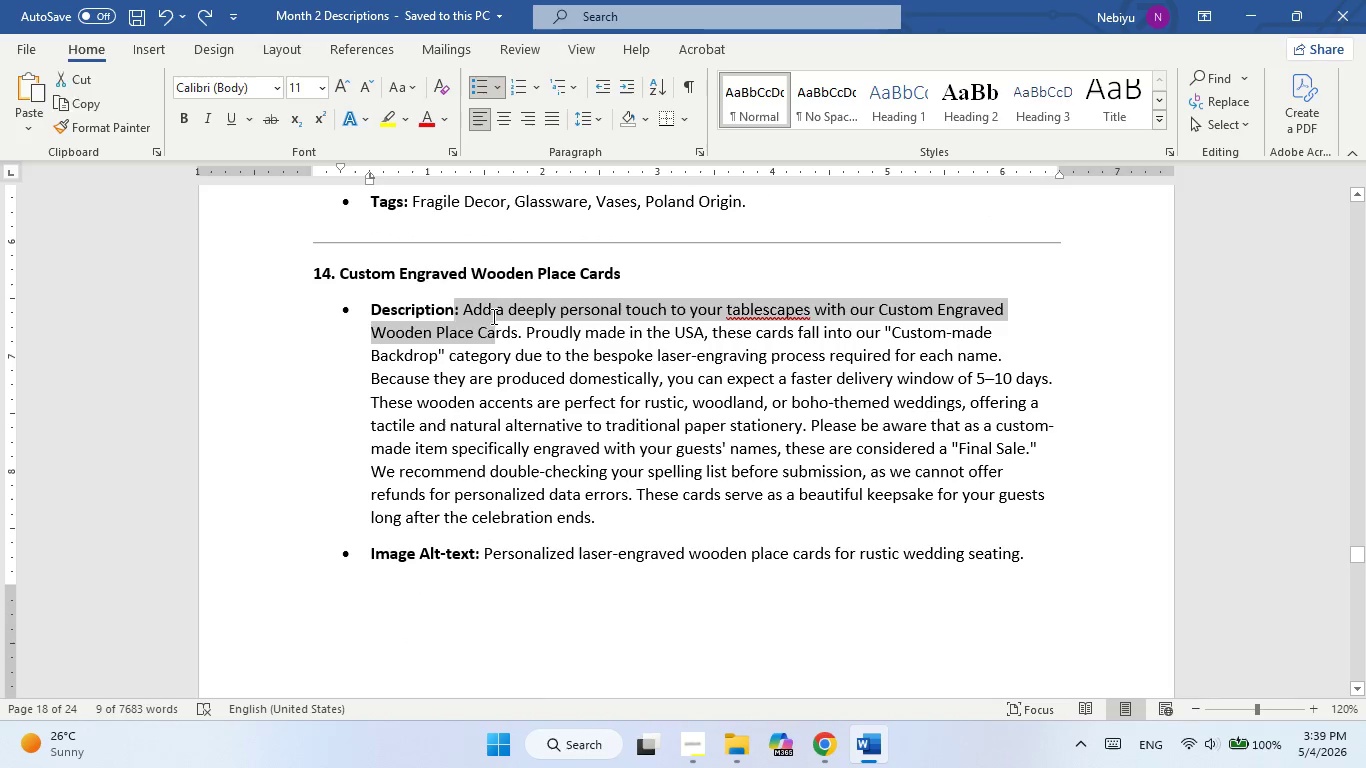 
left_click_drag(start_coordinate=[496, 321], to_coordinate=[493, 316])
 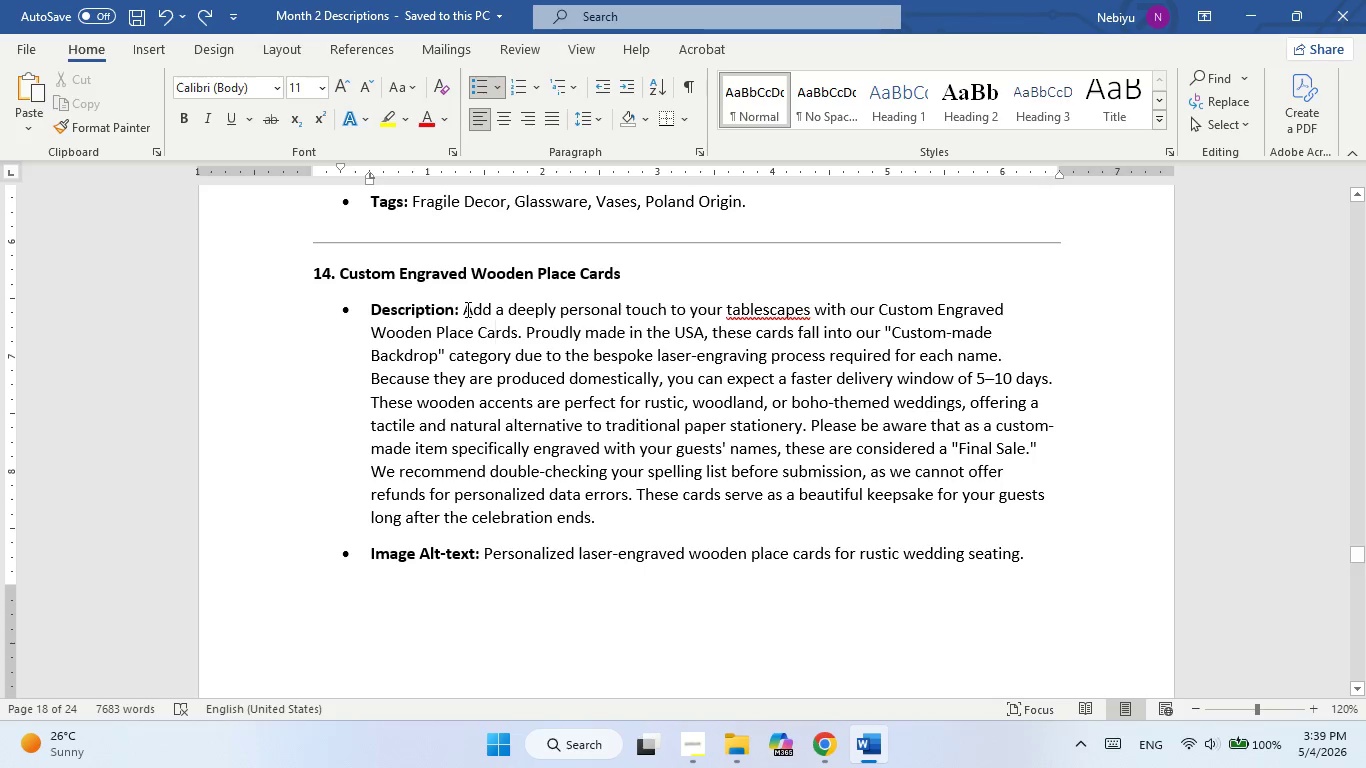 
left_click_drag(start_coordinate=[466, 309], to_coordinate=[624, 511])
 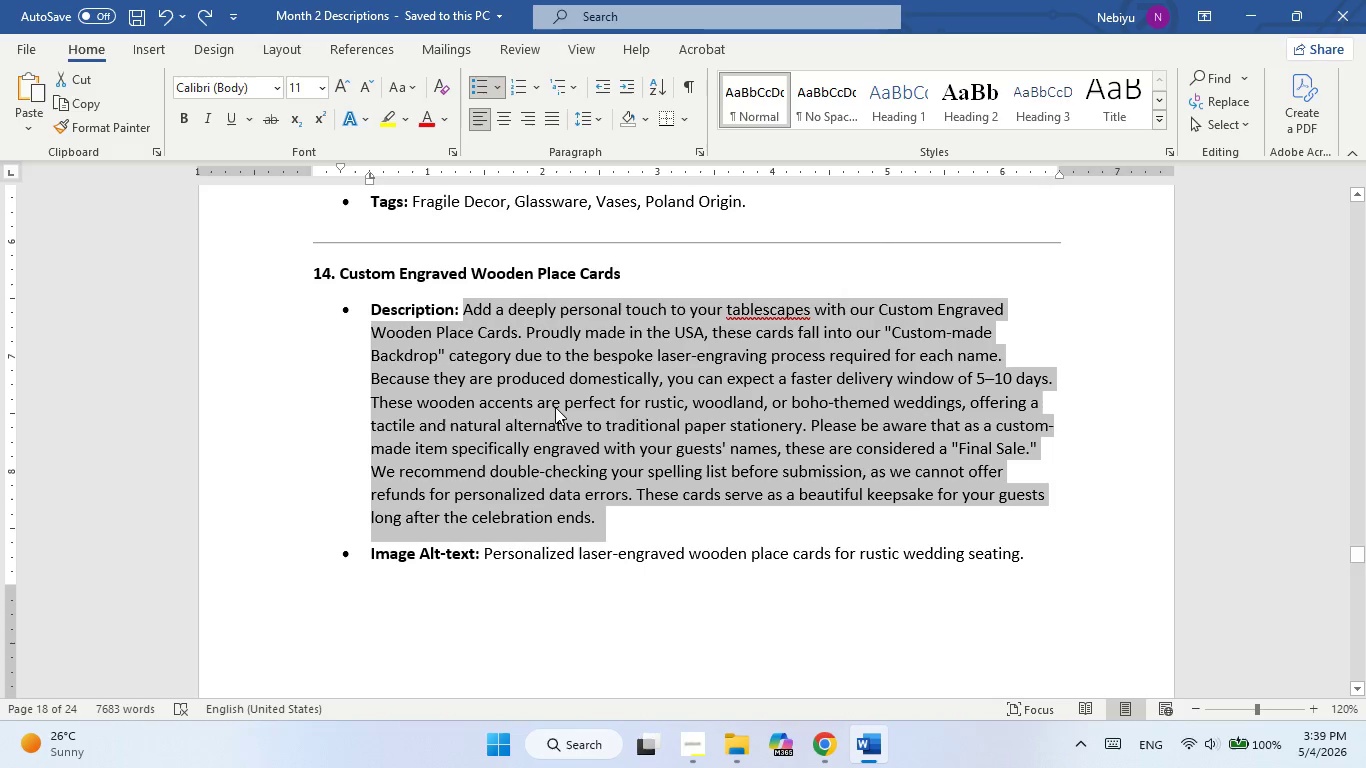 
right_click([555, 407])
 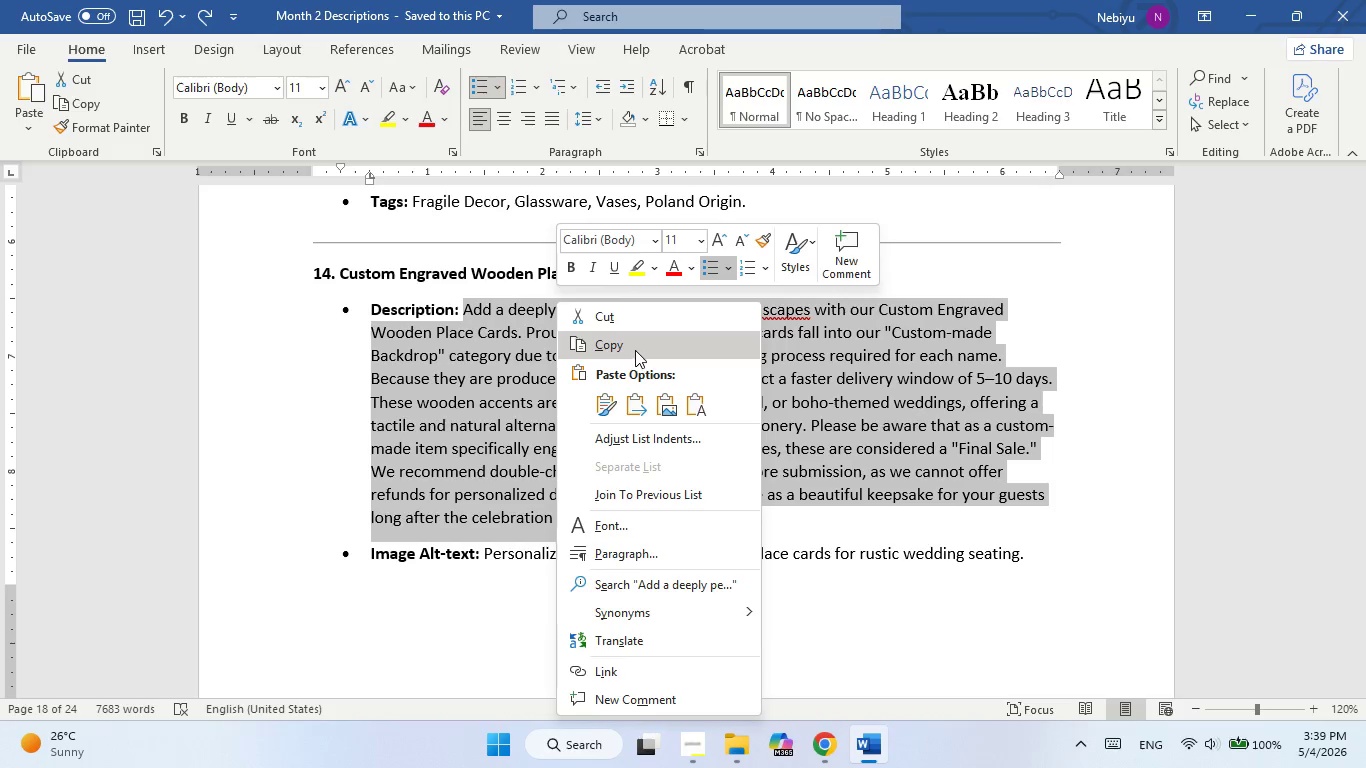 
left_click([635, 350])
 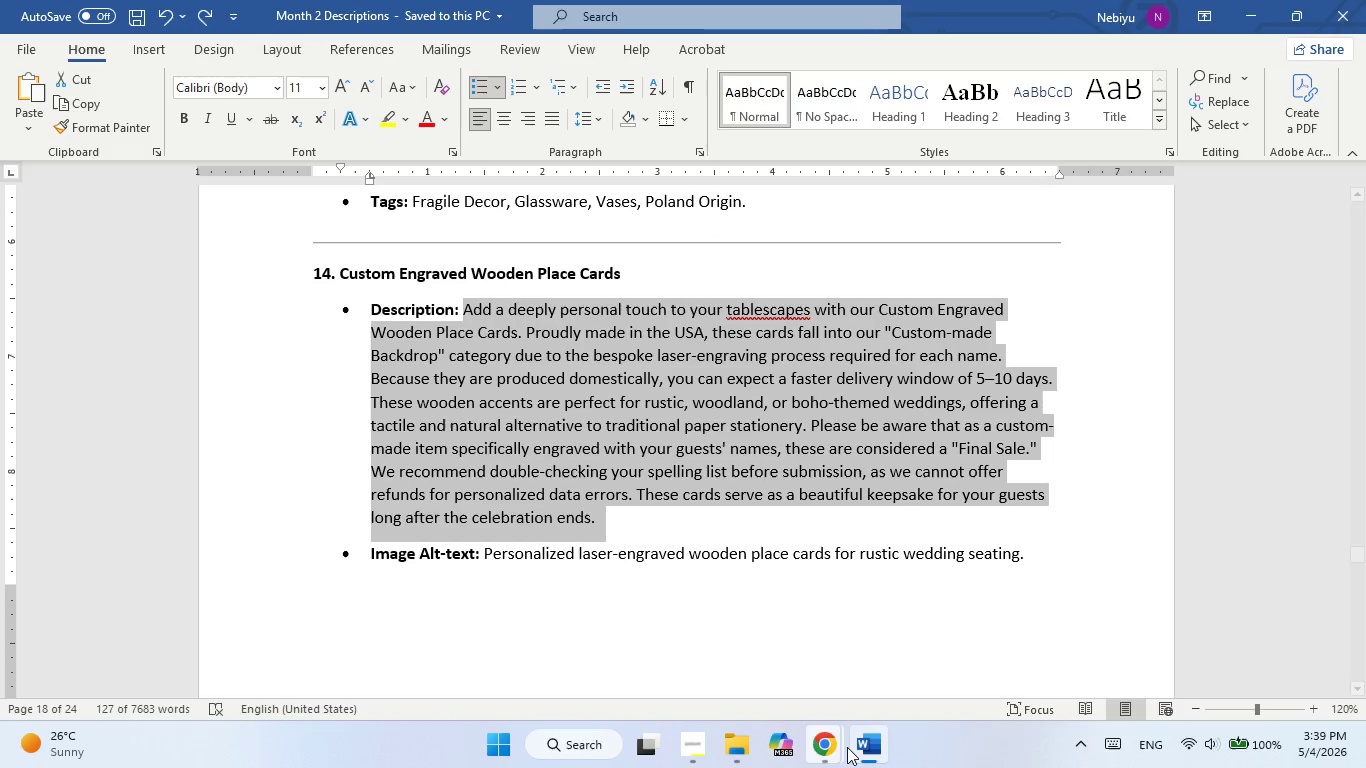 
left_click([847, 747])
 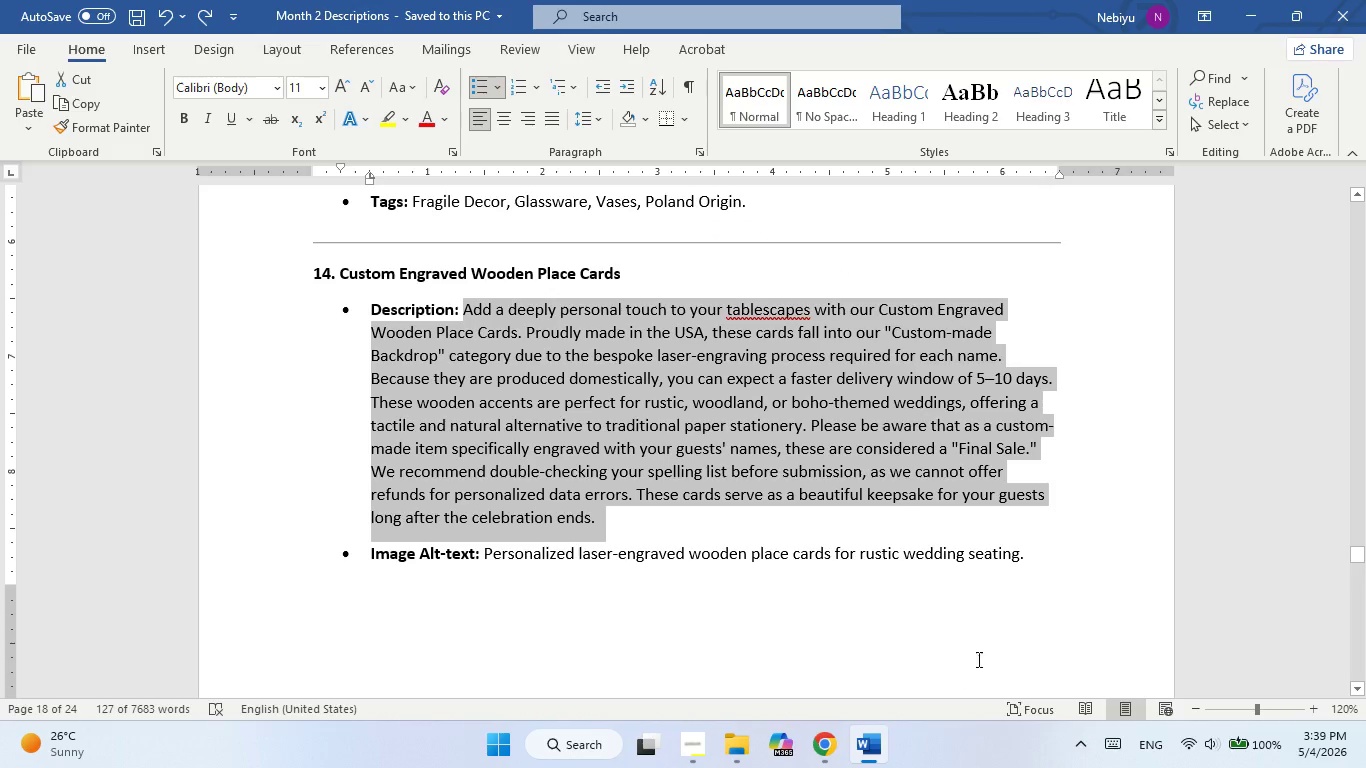 
left_click([1167, 471])
 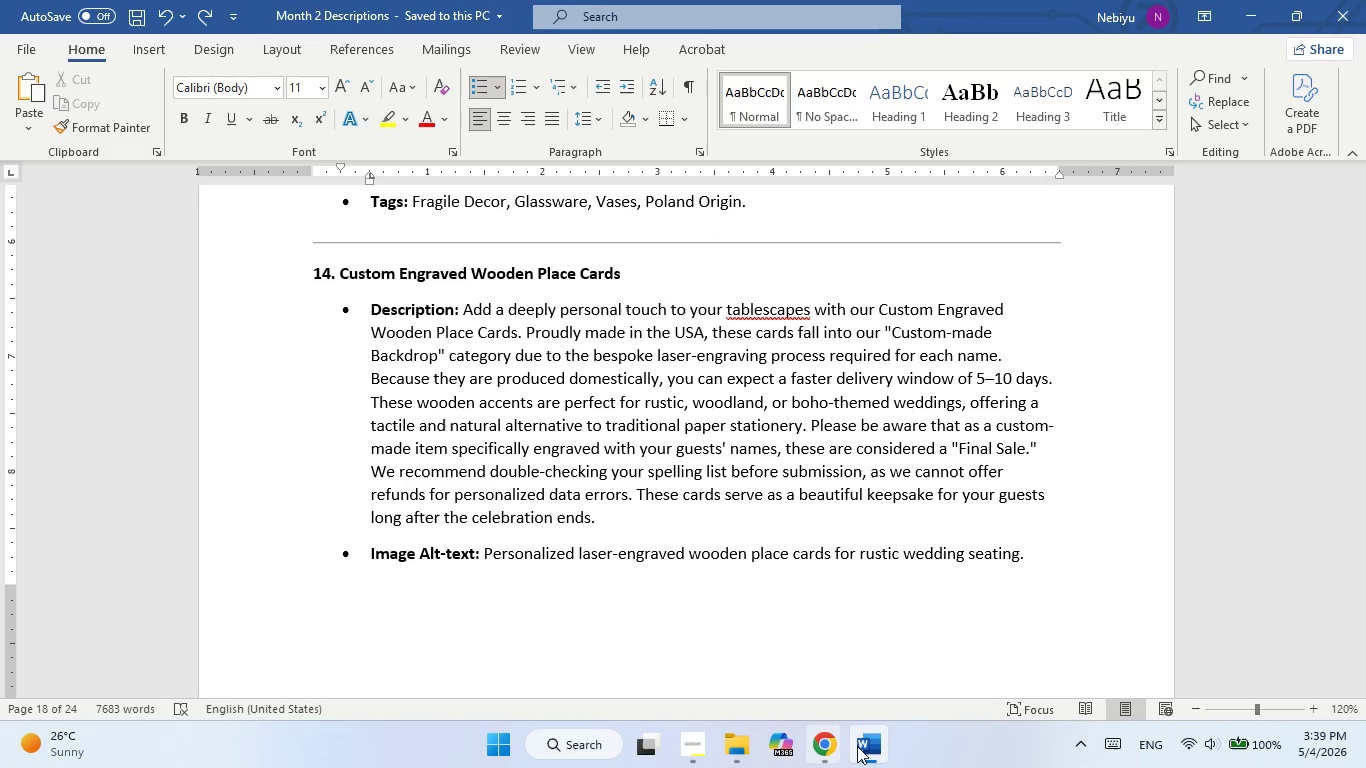 
left_click([862, 746])
 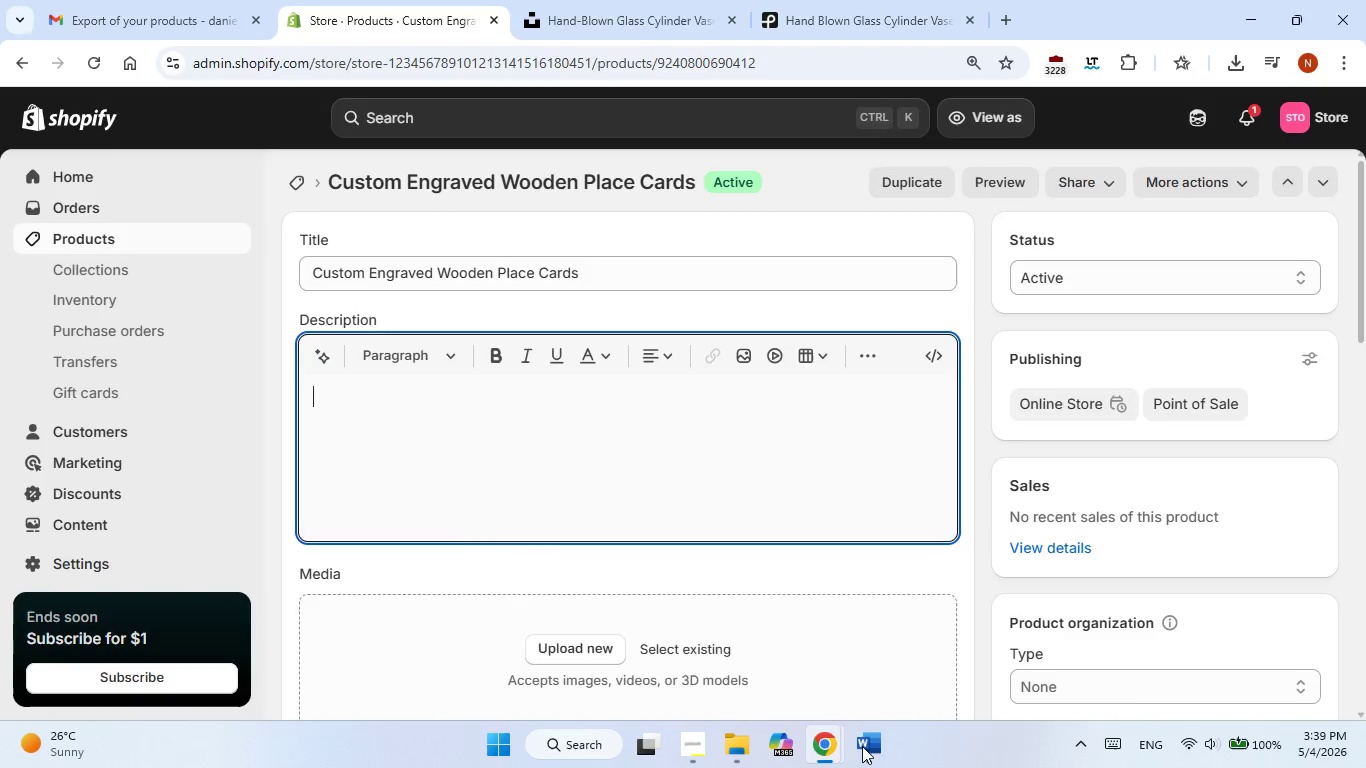 
left_click([862, 746])
 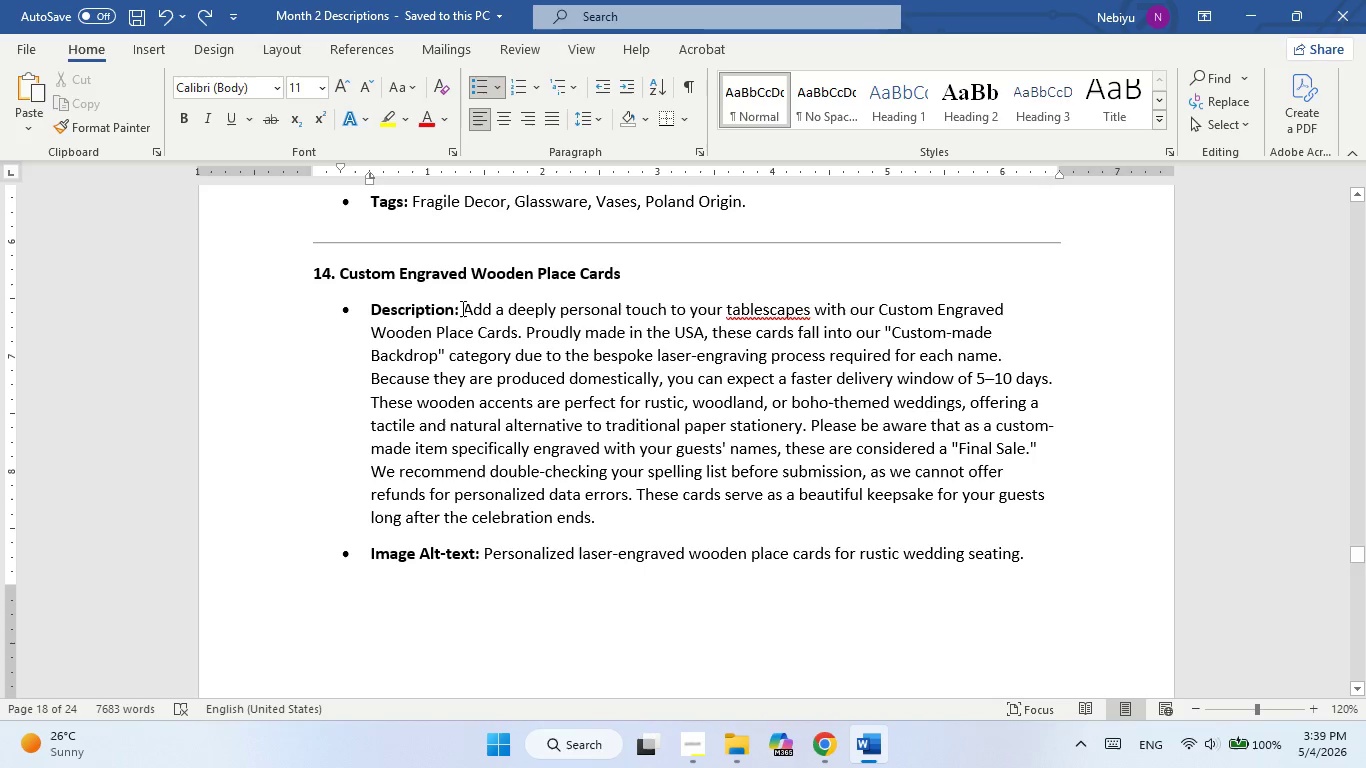 
left_click_drag(start_coordinate=[465, 307], to_coordinate=[609, 512])
 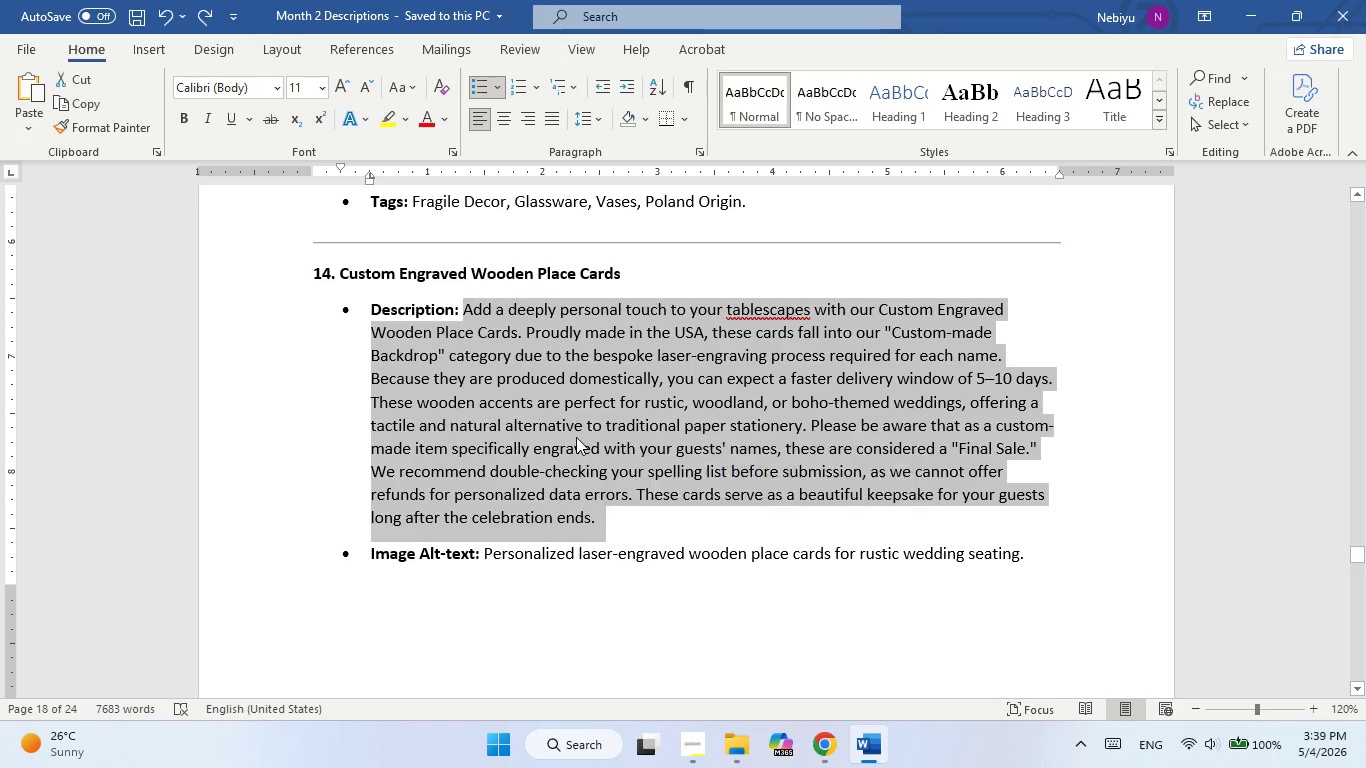 
right_click([576, 437])
 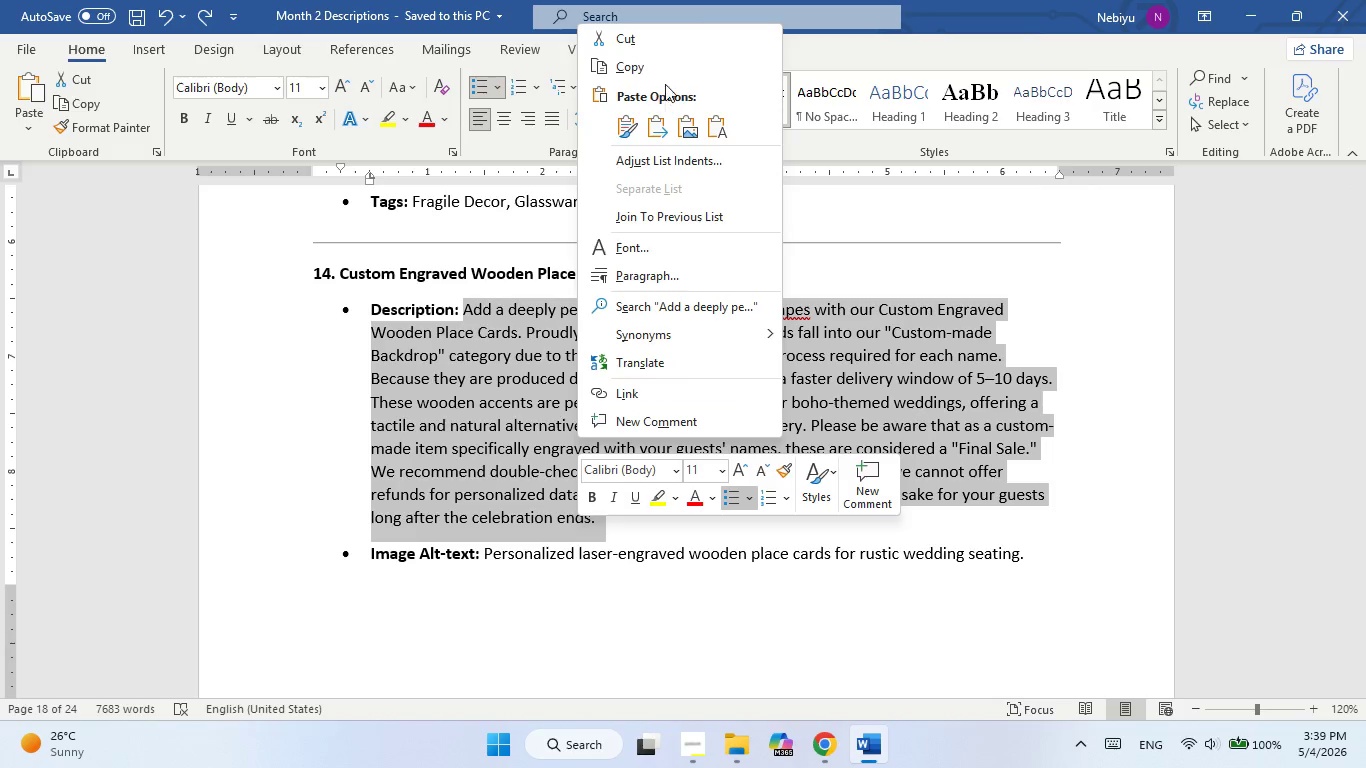 
left_click([667, 72])
 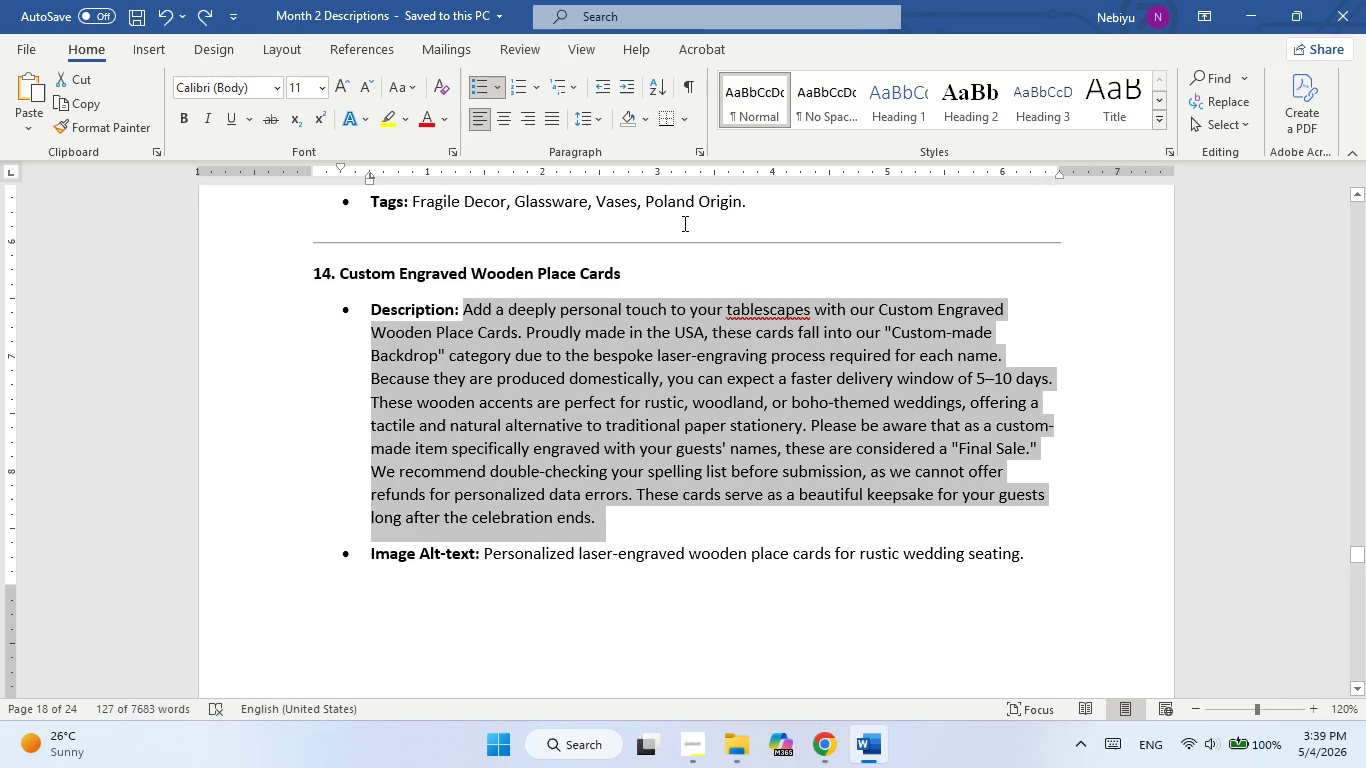 
left_click([631, 267])
 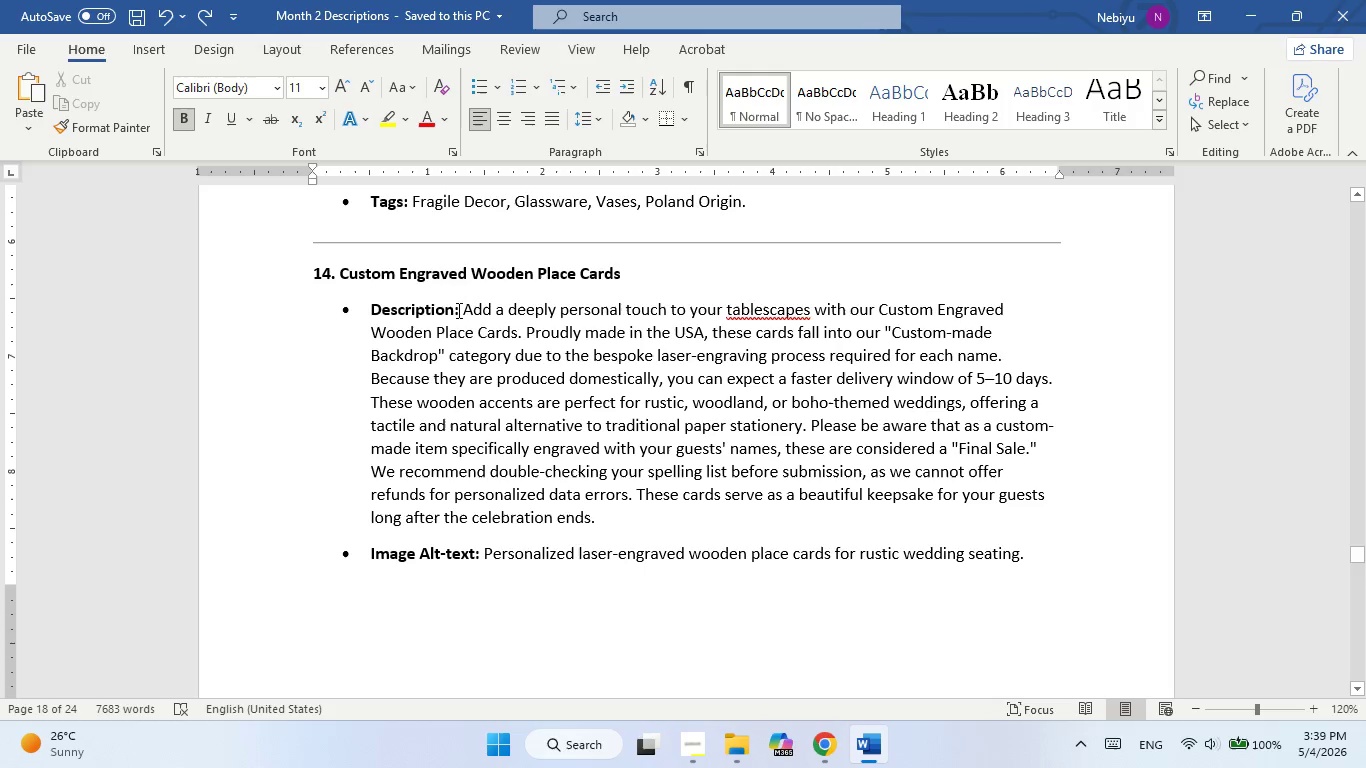 
left_click_drag(start_coordinate=[466, 307], to_coordinate=[600, 515])
 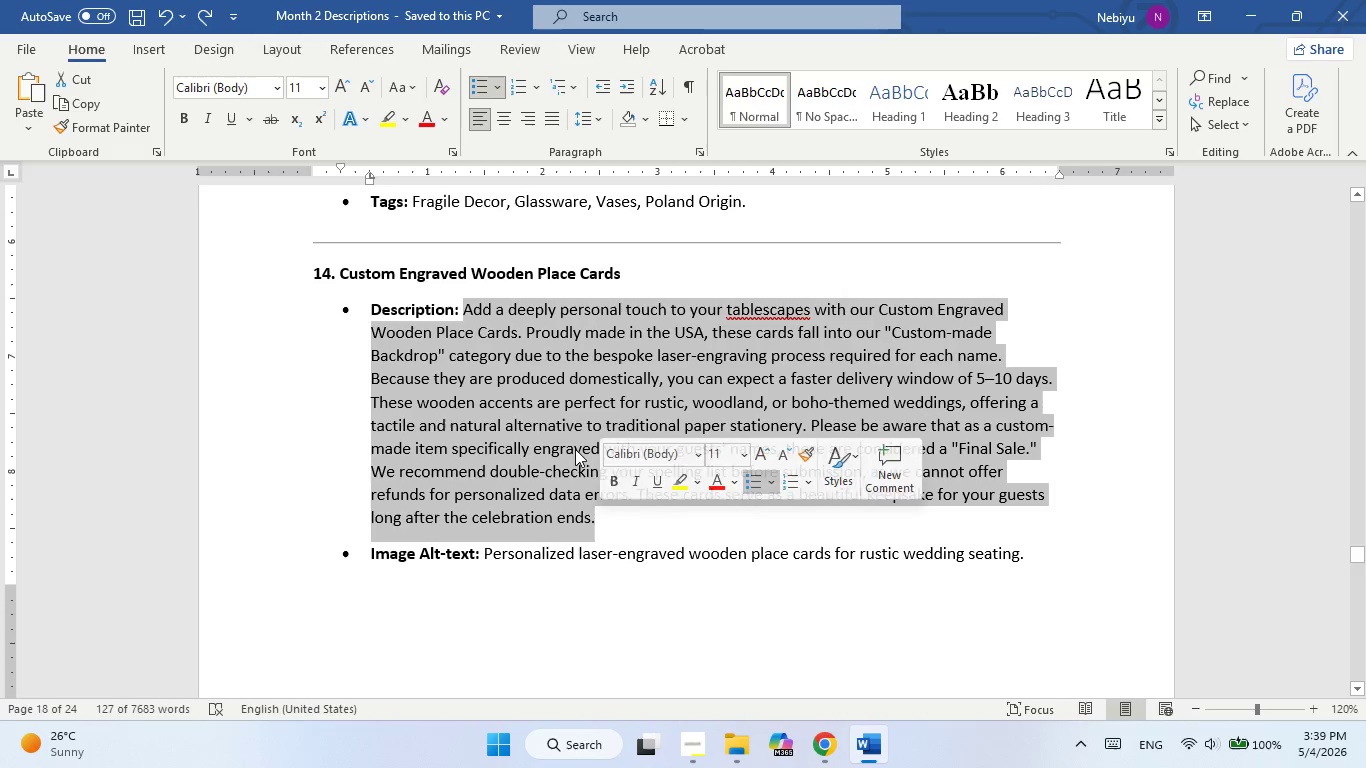 
right_click([575, 449])
 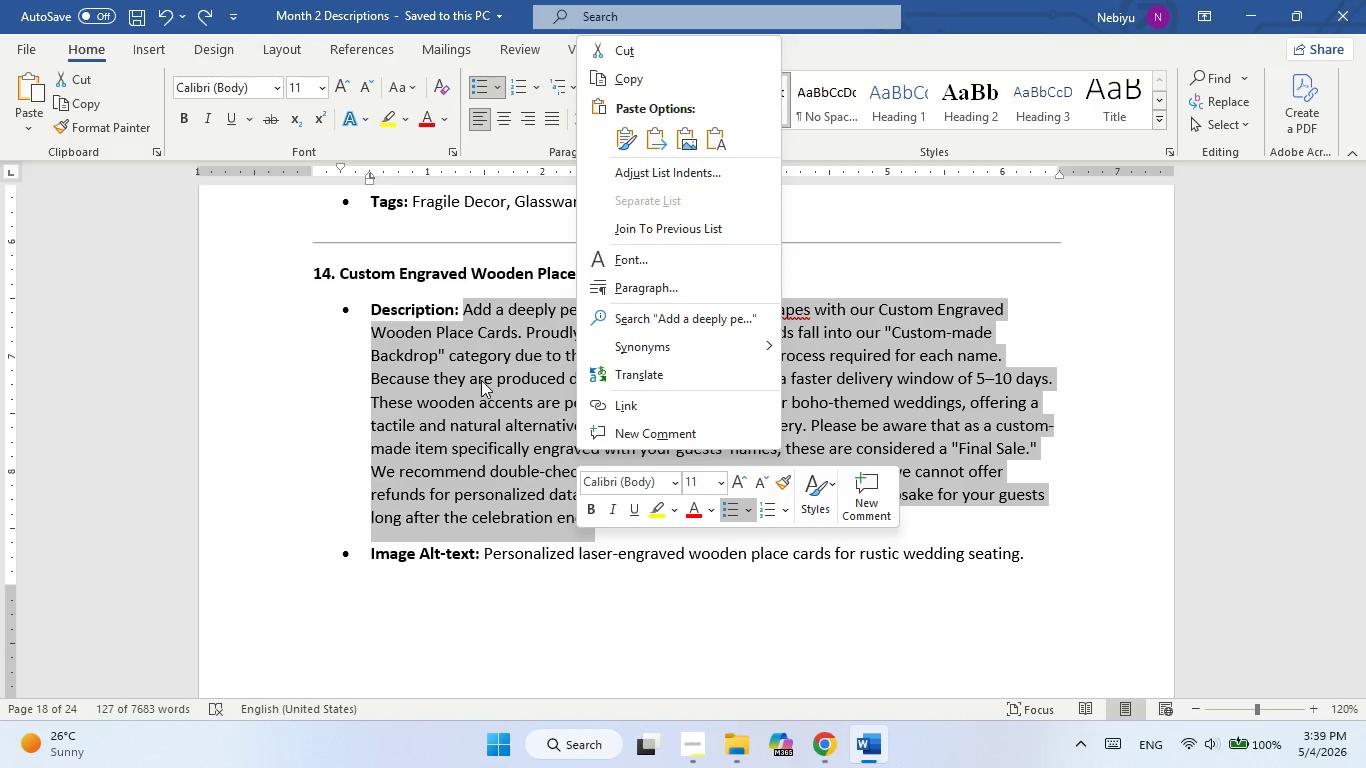 
wait(9.97)
 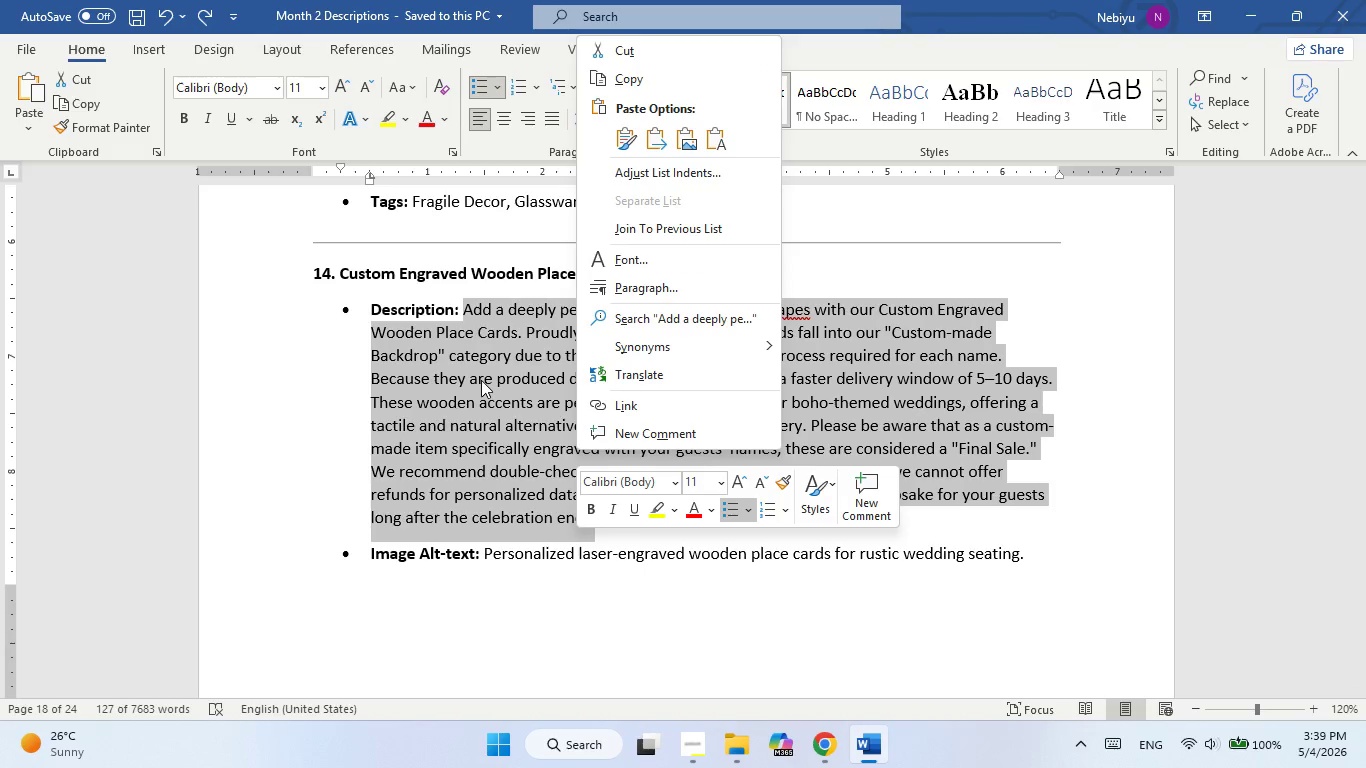 
left_click([1198, 259])
 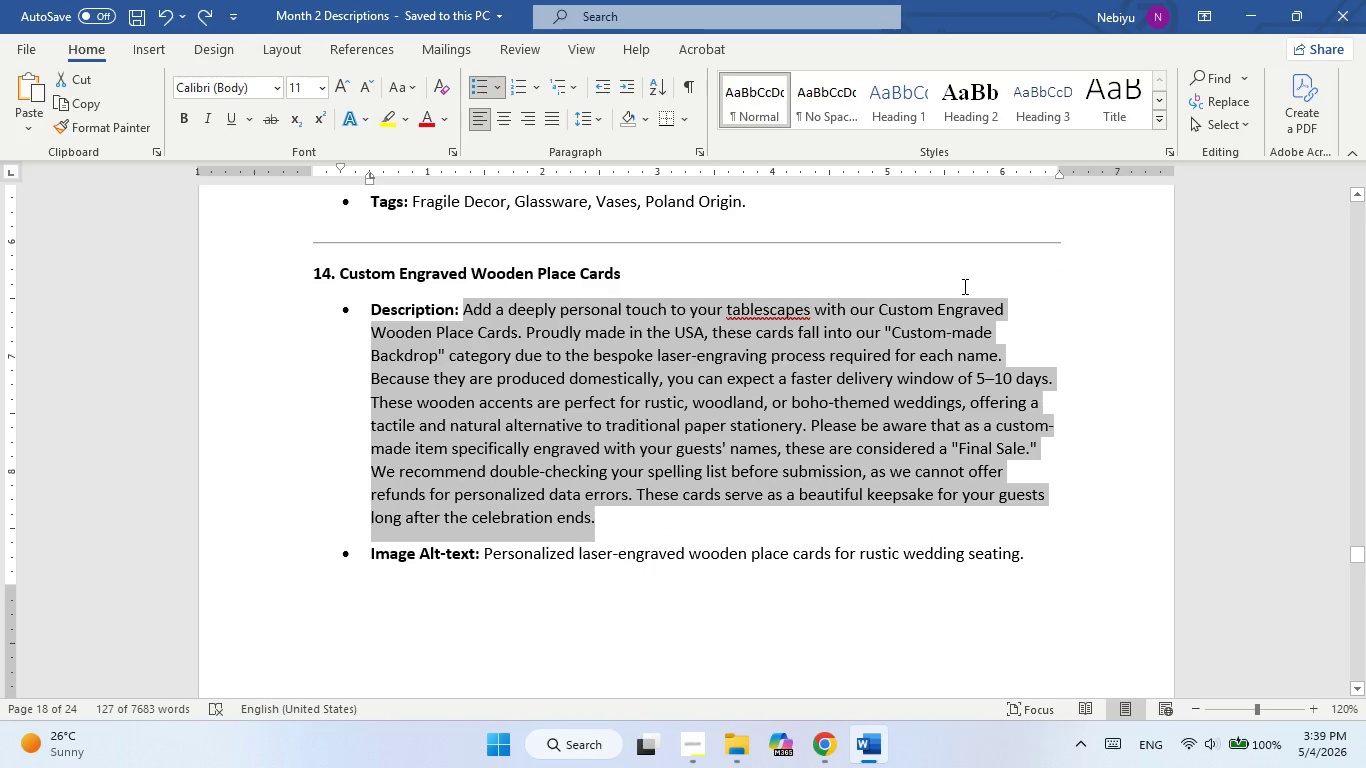 
left_click([979, 278])
 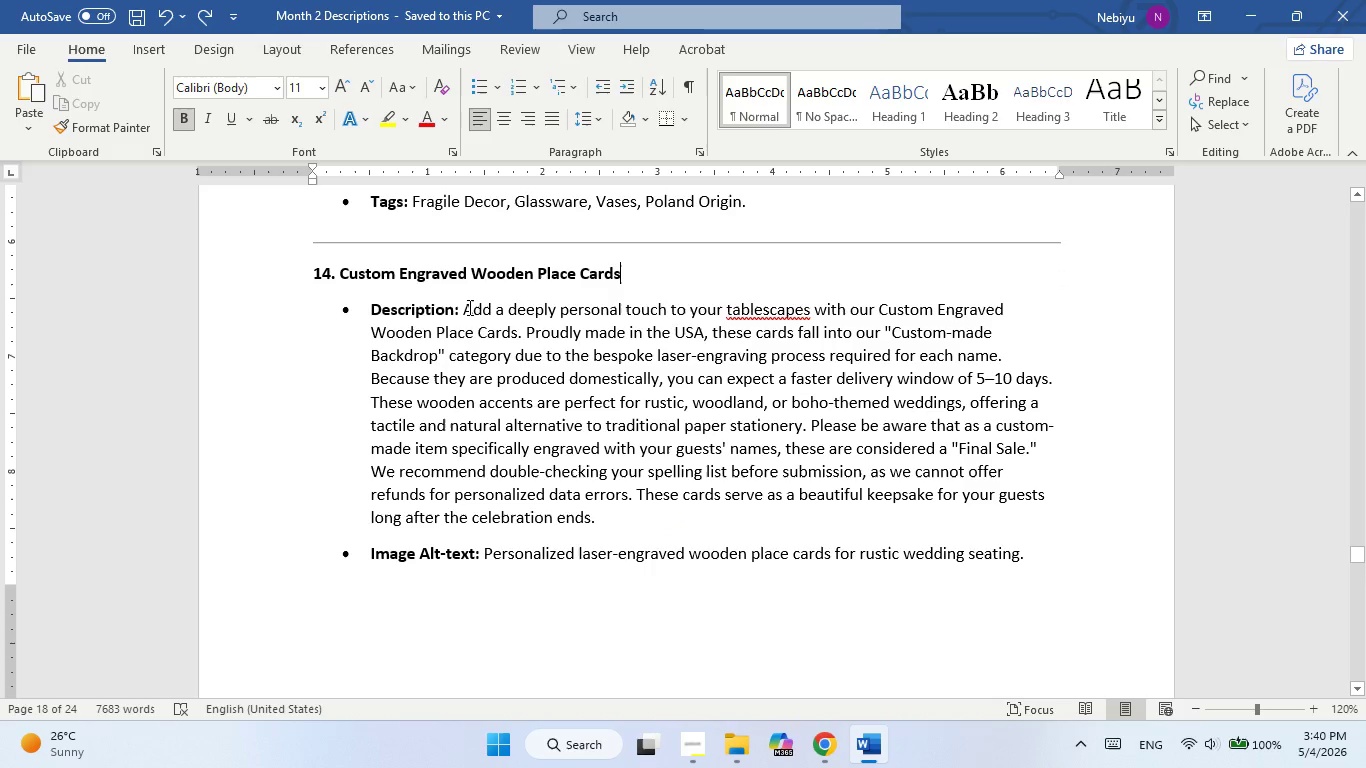 
left_click_drag(start_coordinate=[468, 308], to_coordinate=[617, 516])
 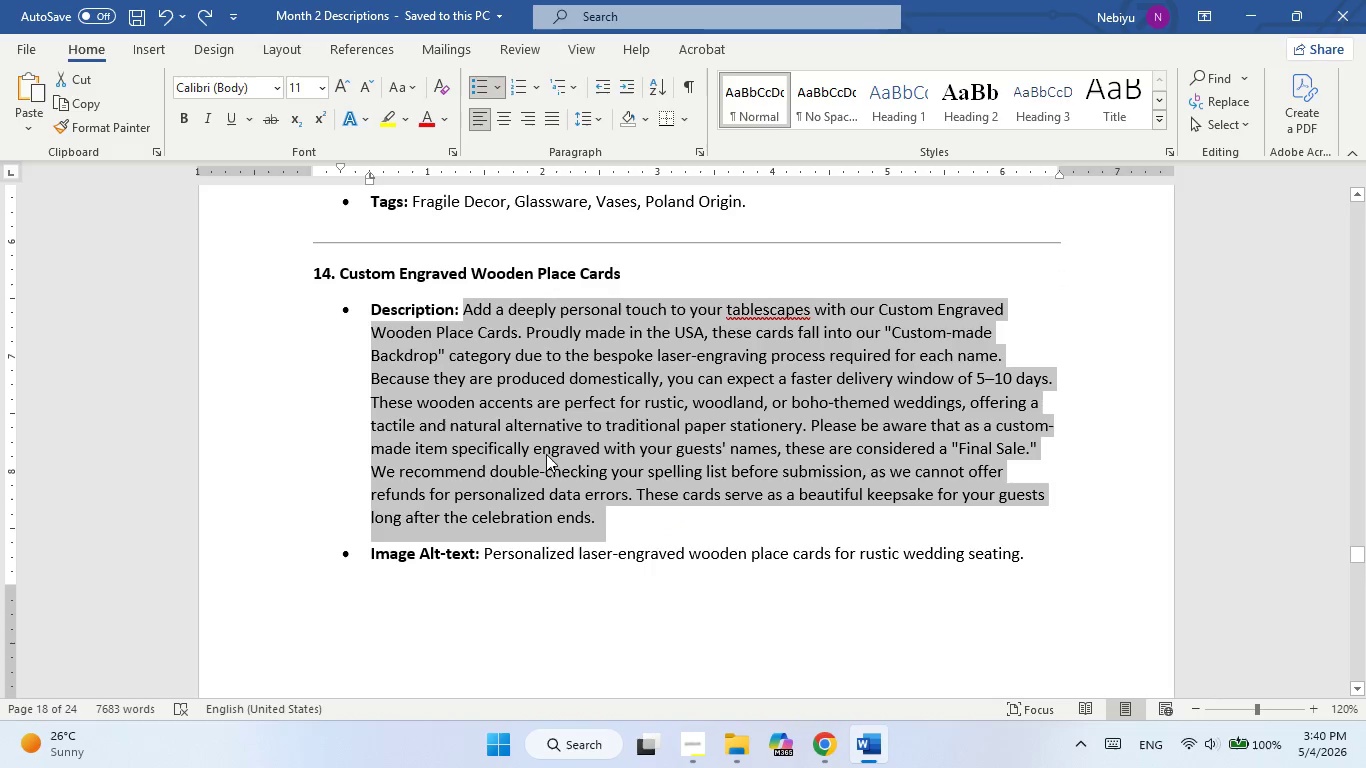 
right_click([546, 454])
 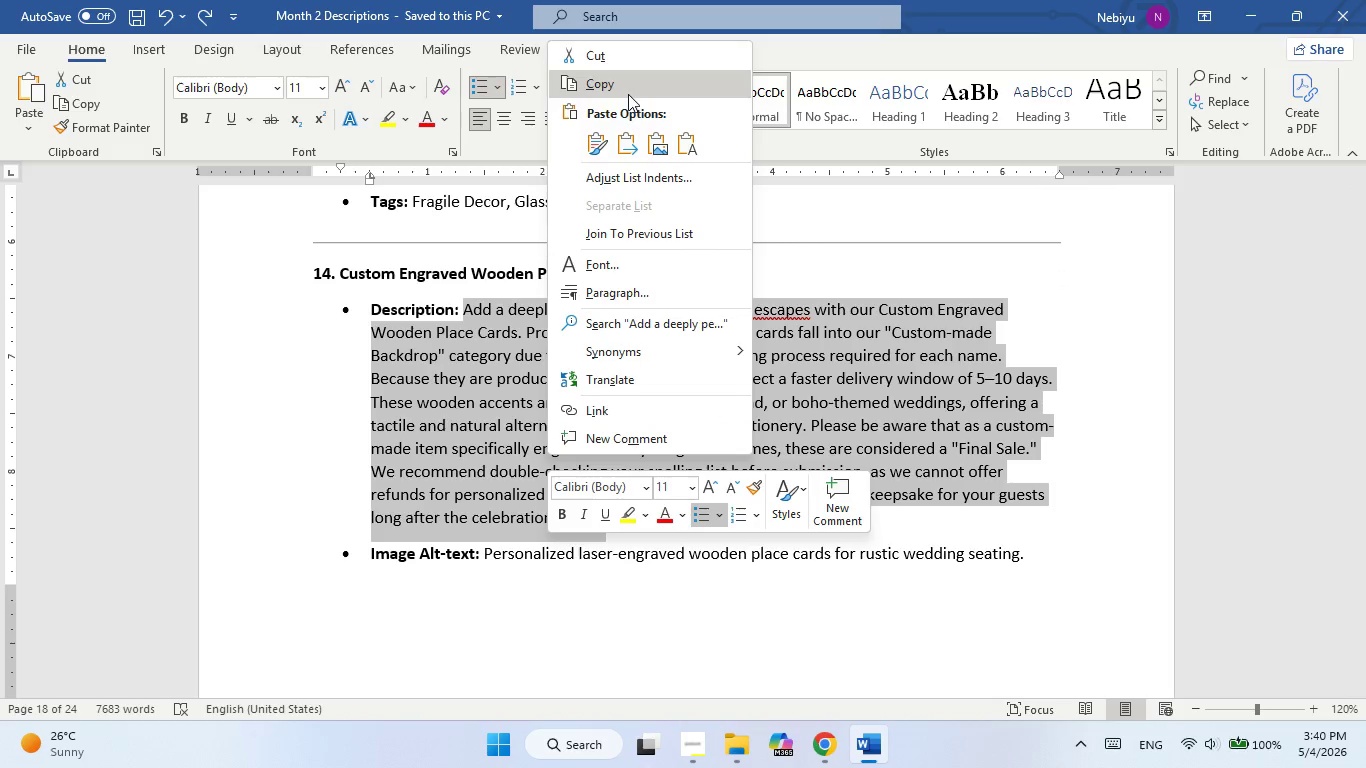 
left_click([628, 92])
 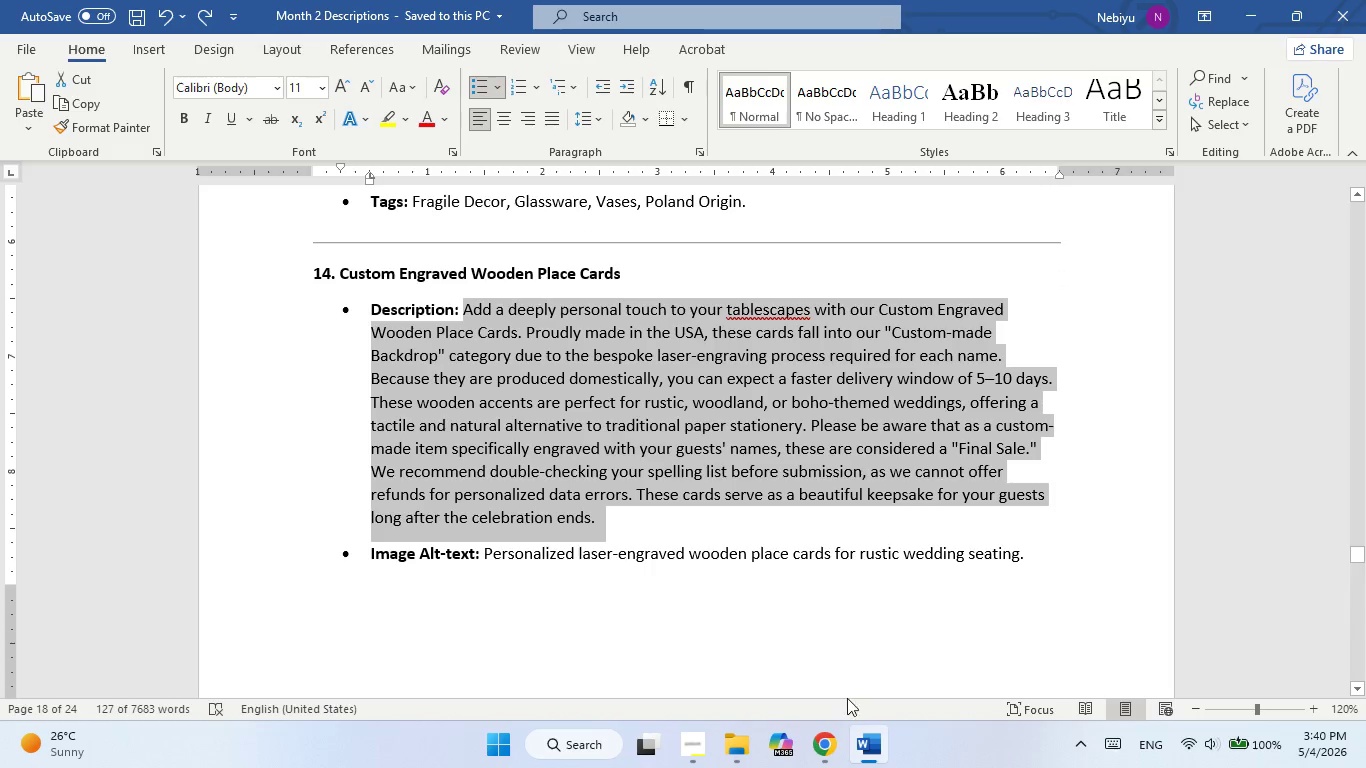 
left_click([879, 752])
 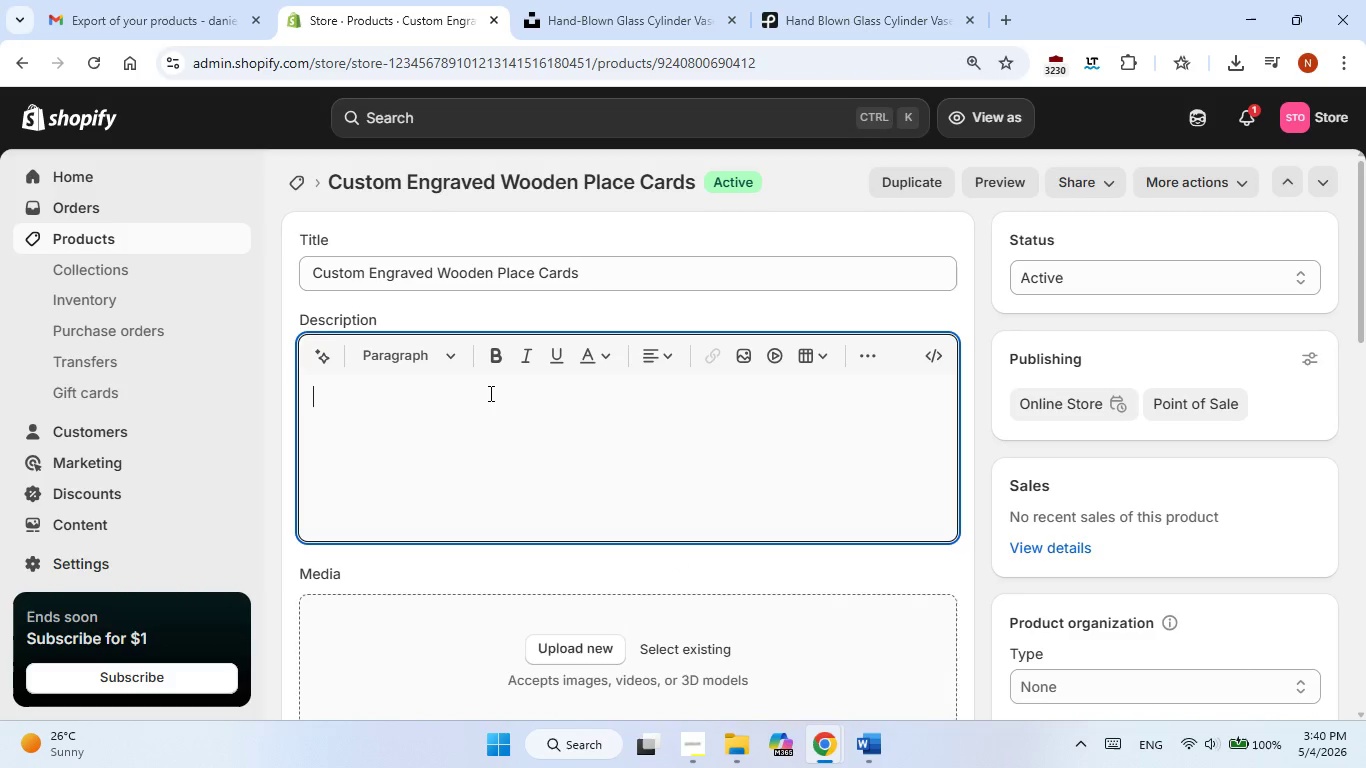 
left_click([489, 393])
 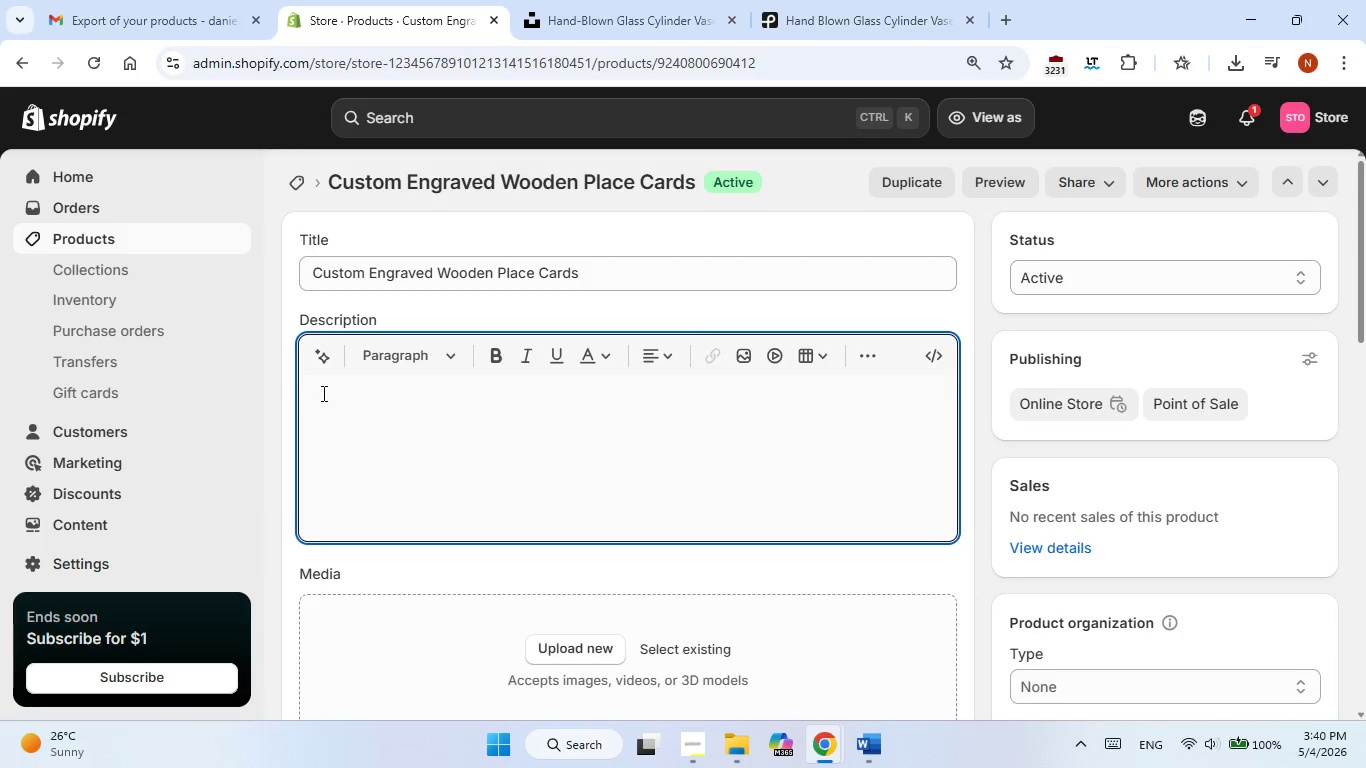 
right_click([320, 394])
 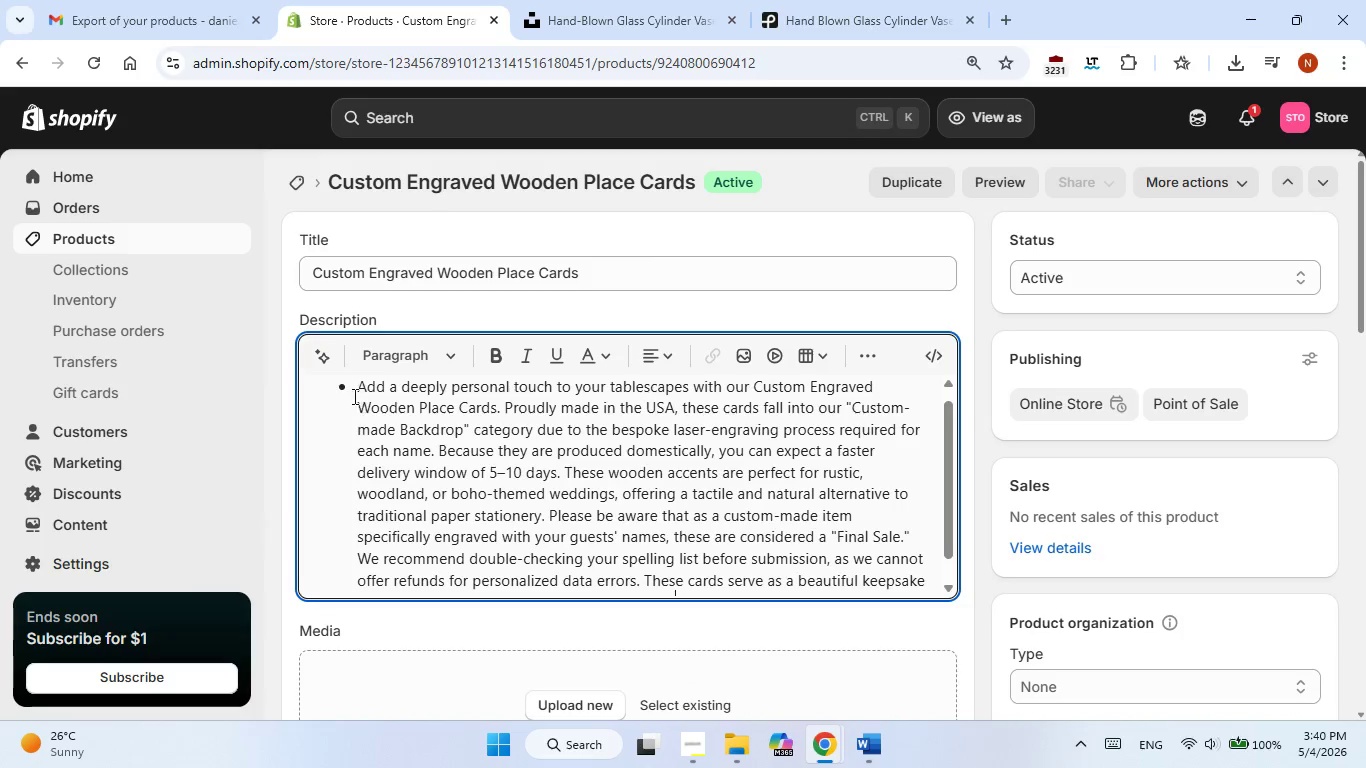 
left_click([350, 392])
 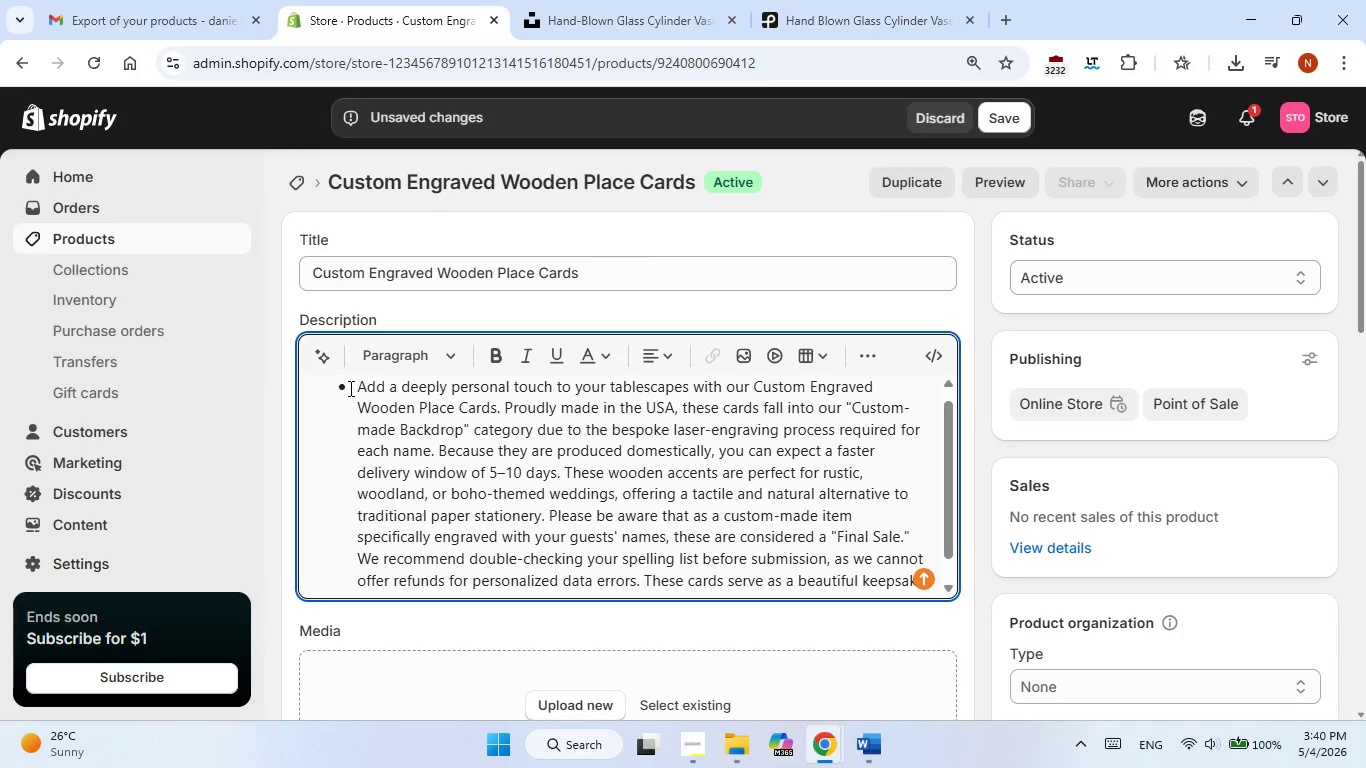 
key(Backspace)
 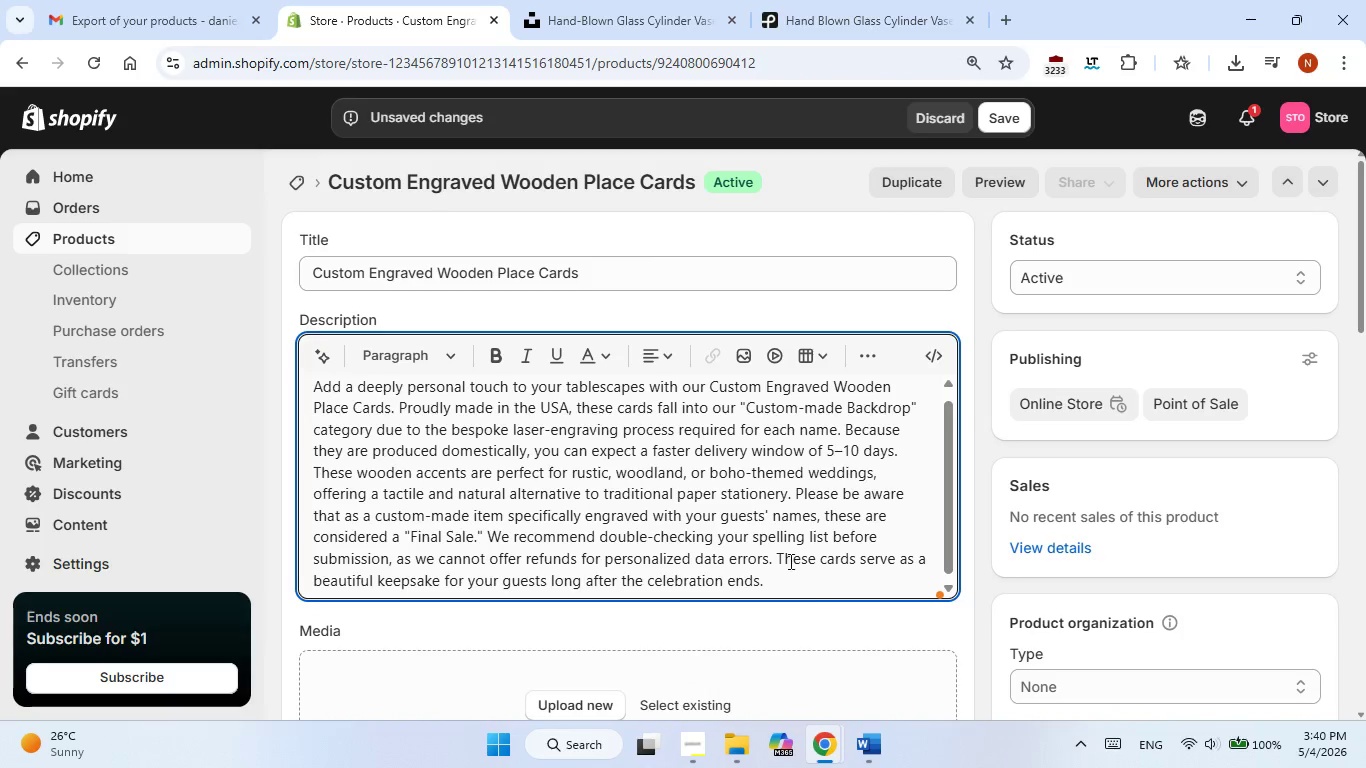 
left_click([820, 624])
 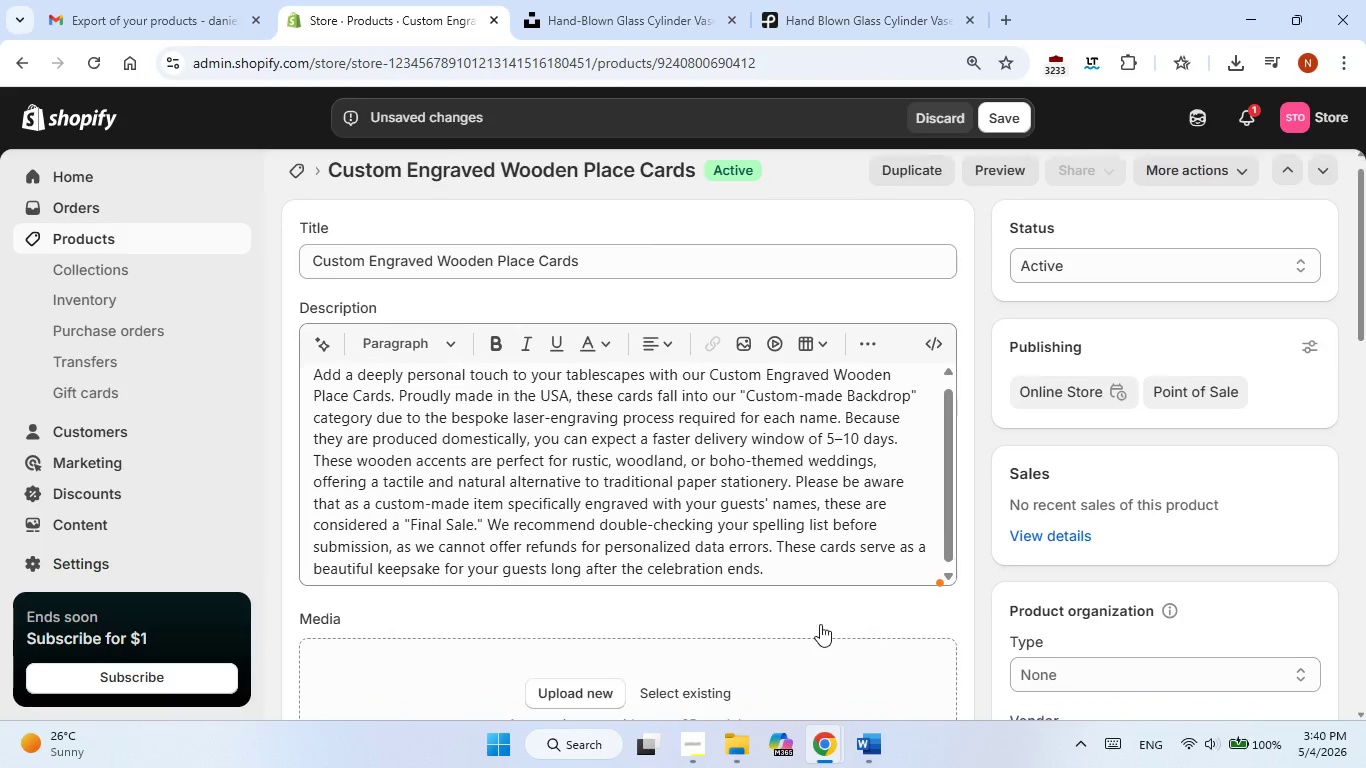 
scroll: coordinate [820, 624], scroll_direction: down, amount: 2.0
 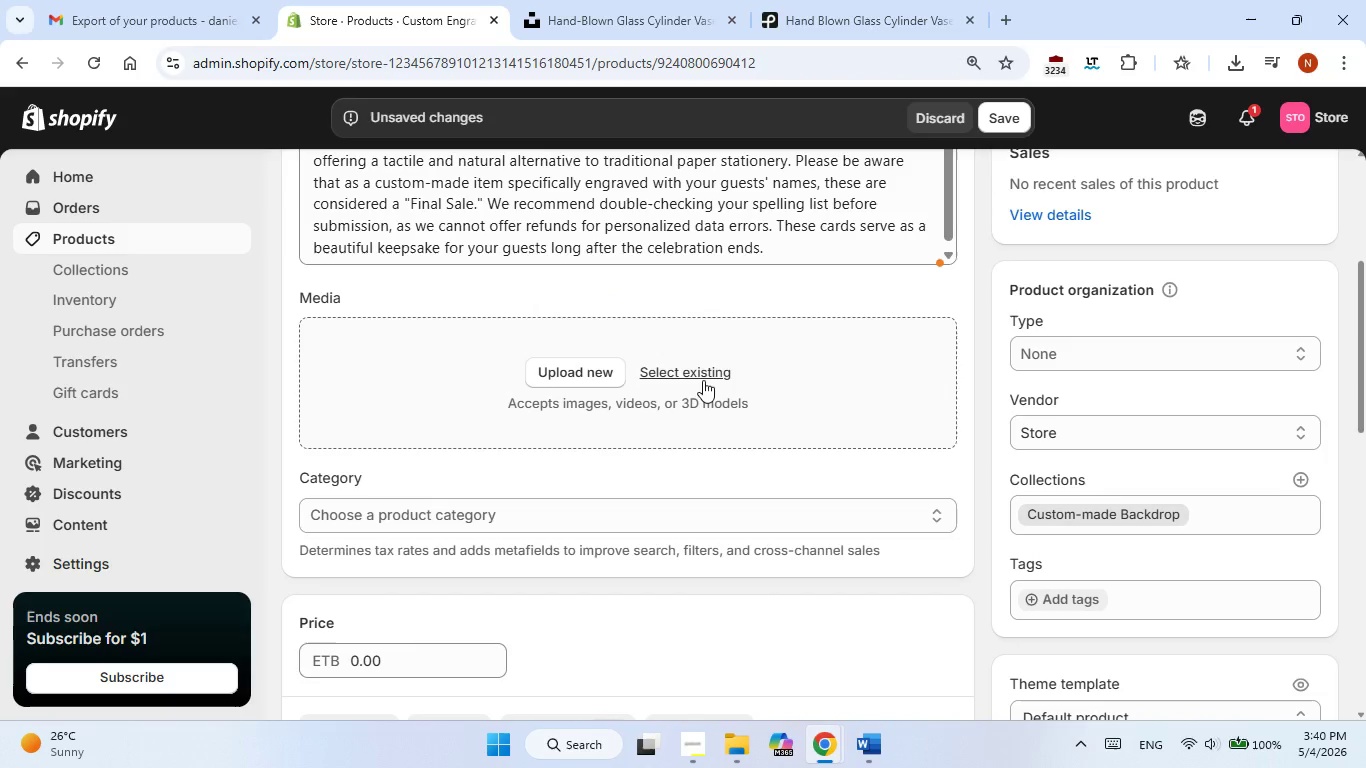 
left_click([698, 370])
 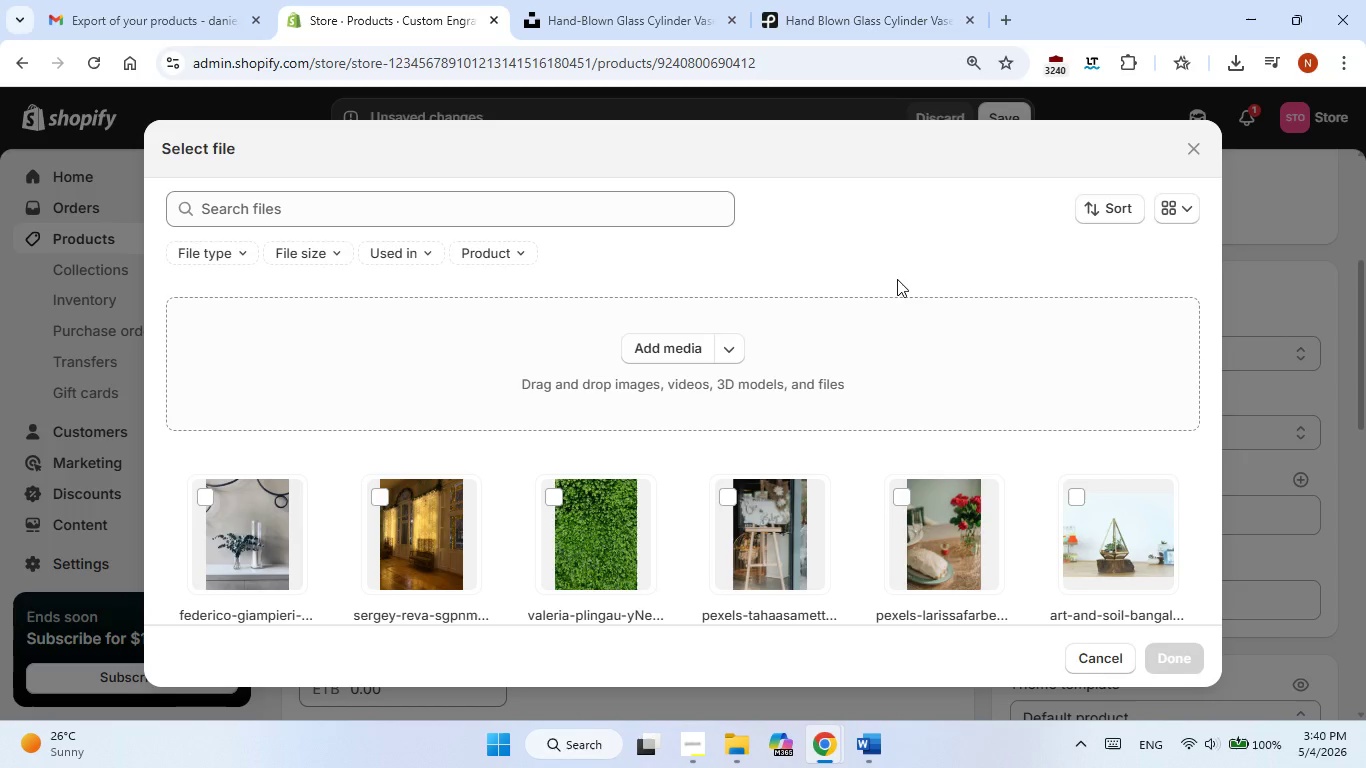 
wait(6.62)
 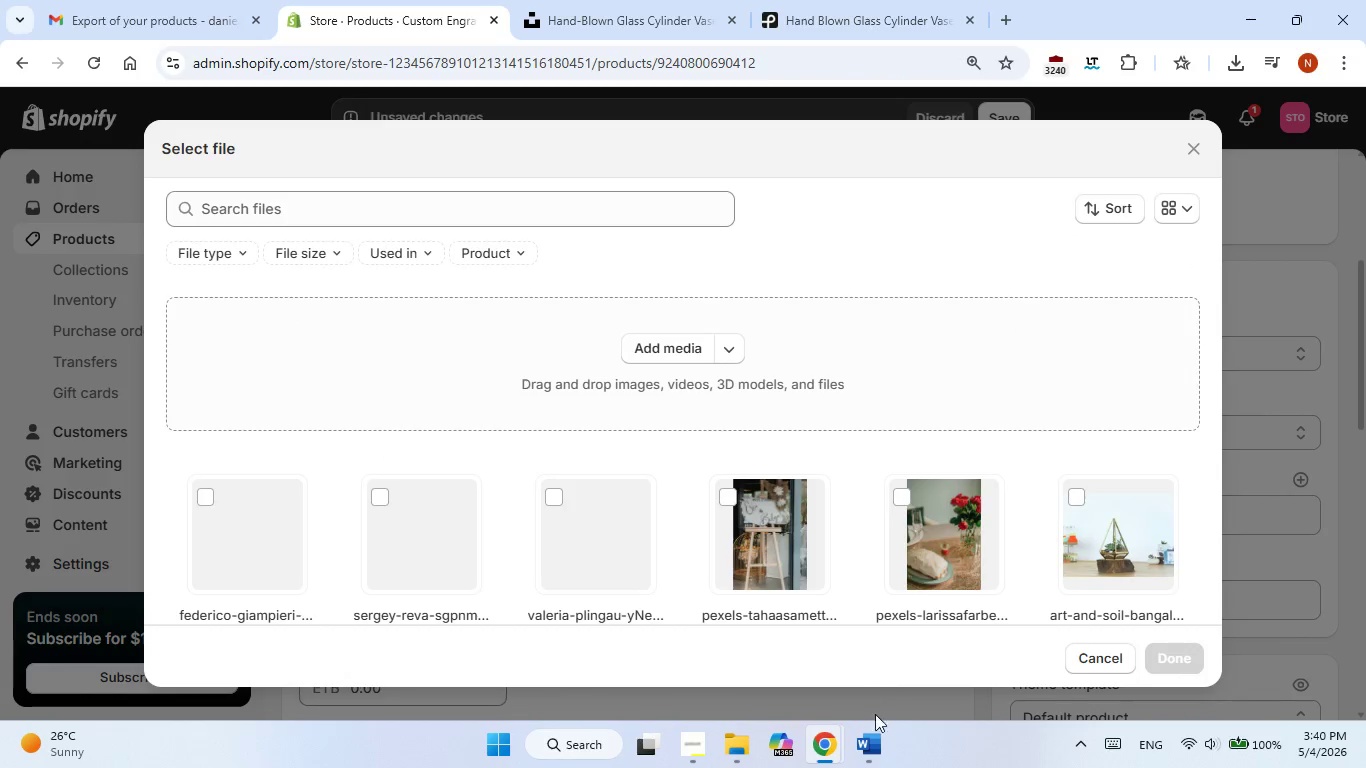 
left_click([878, 747])
 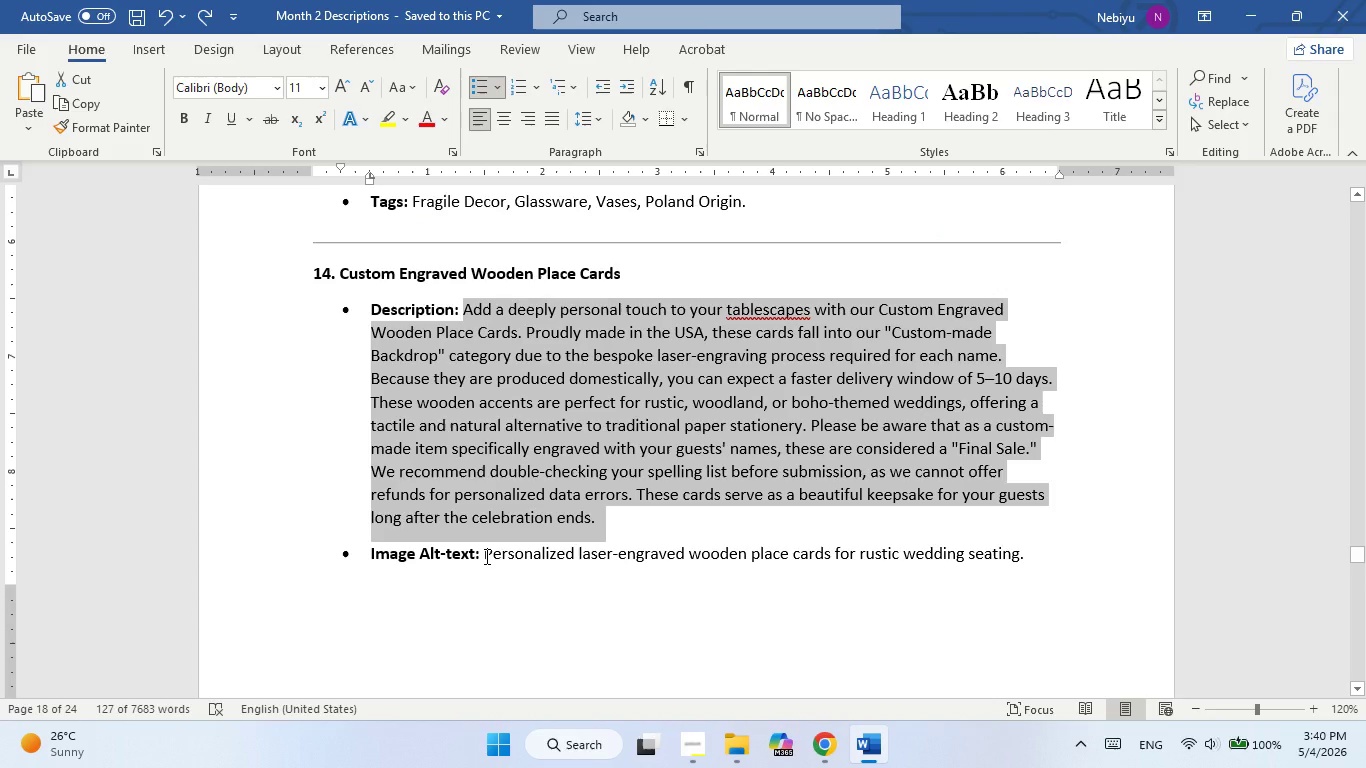 
wait(5.78)
 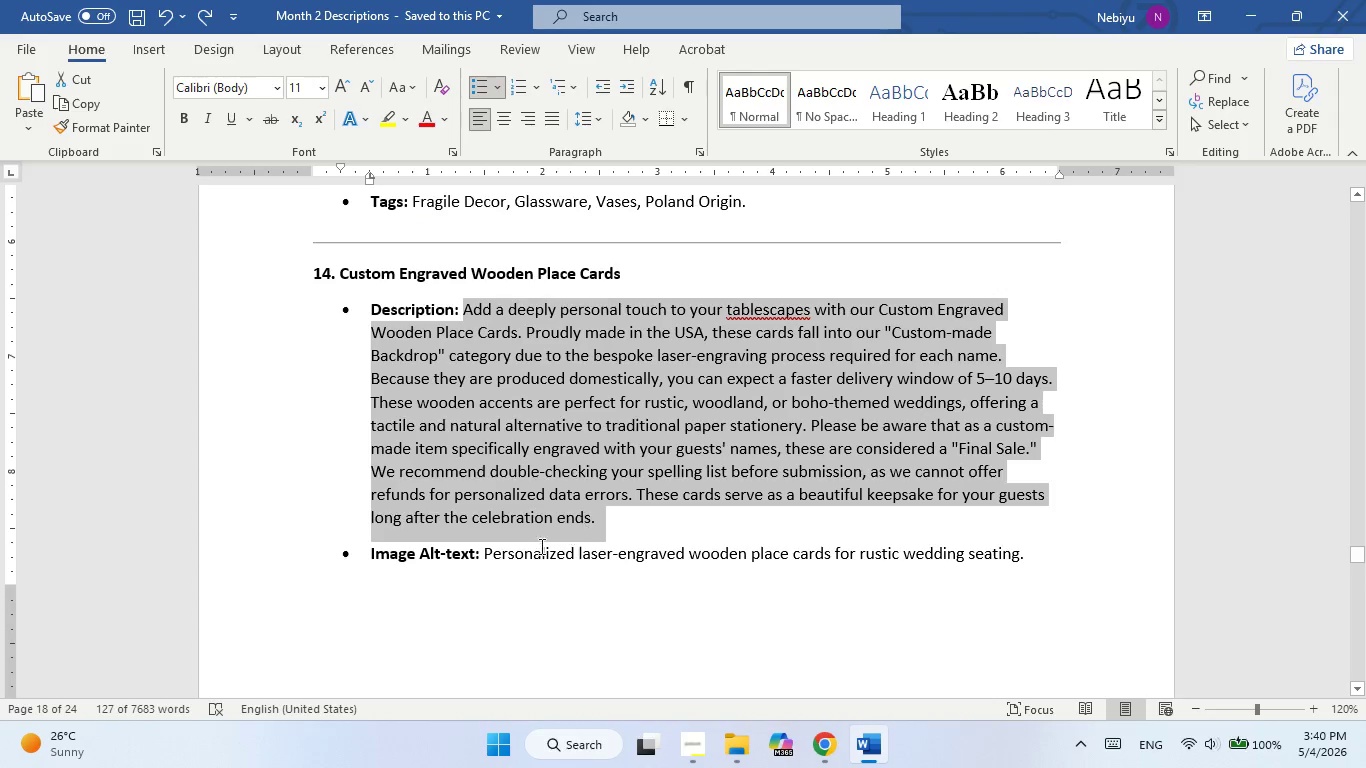 
right_click([485, 335])
 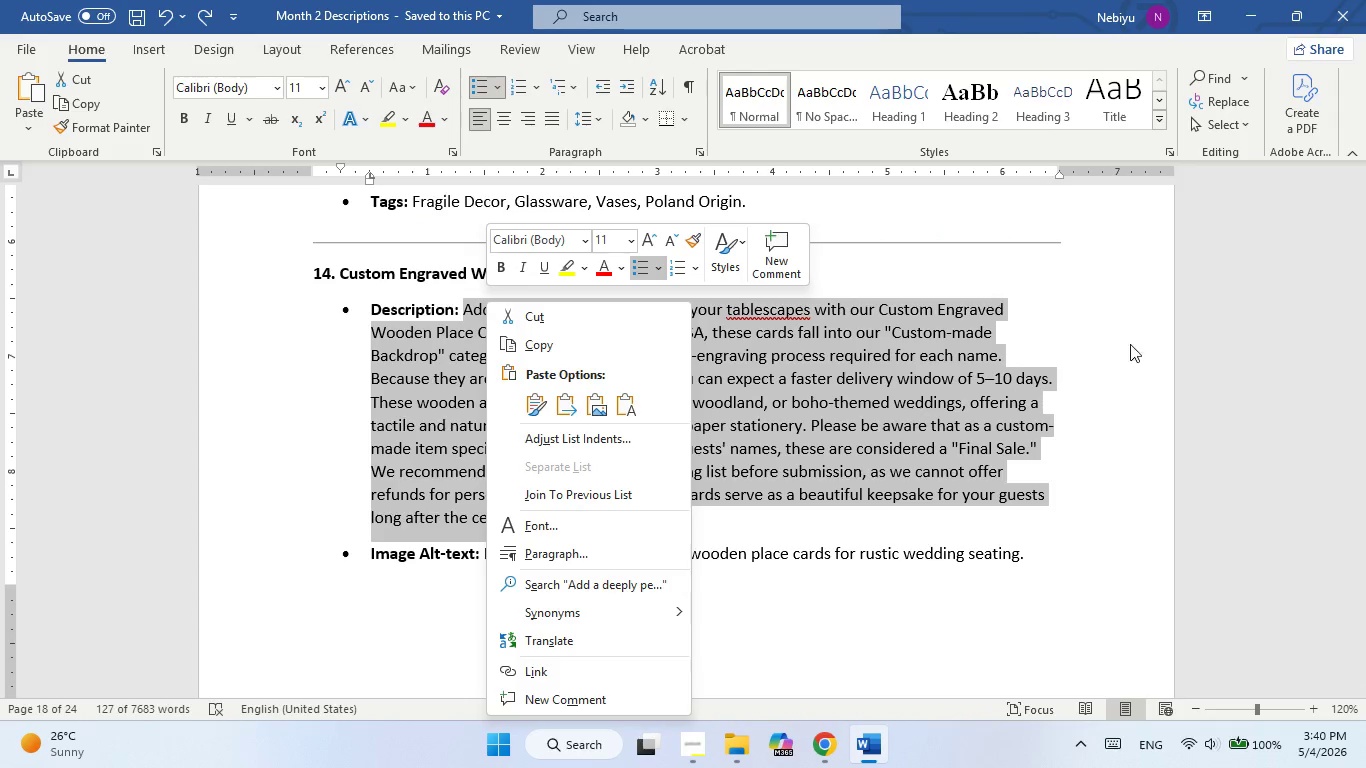 
left_click([1240, 324])
 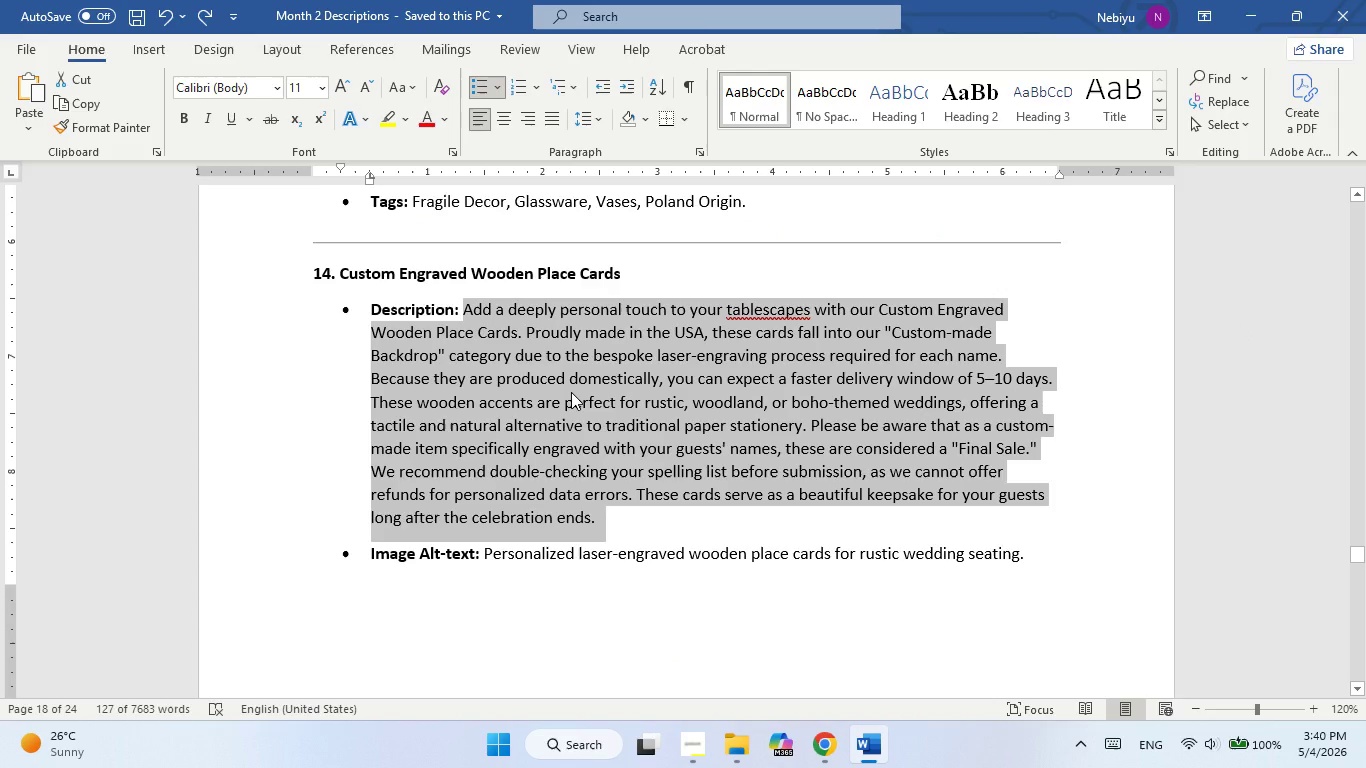 
right_click([571, 392])
 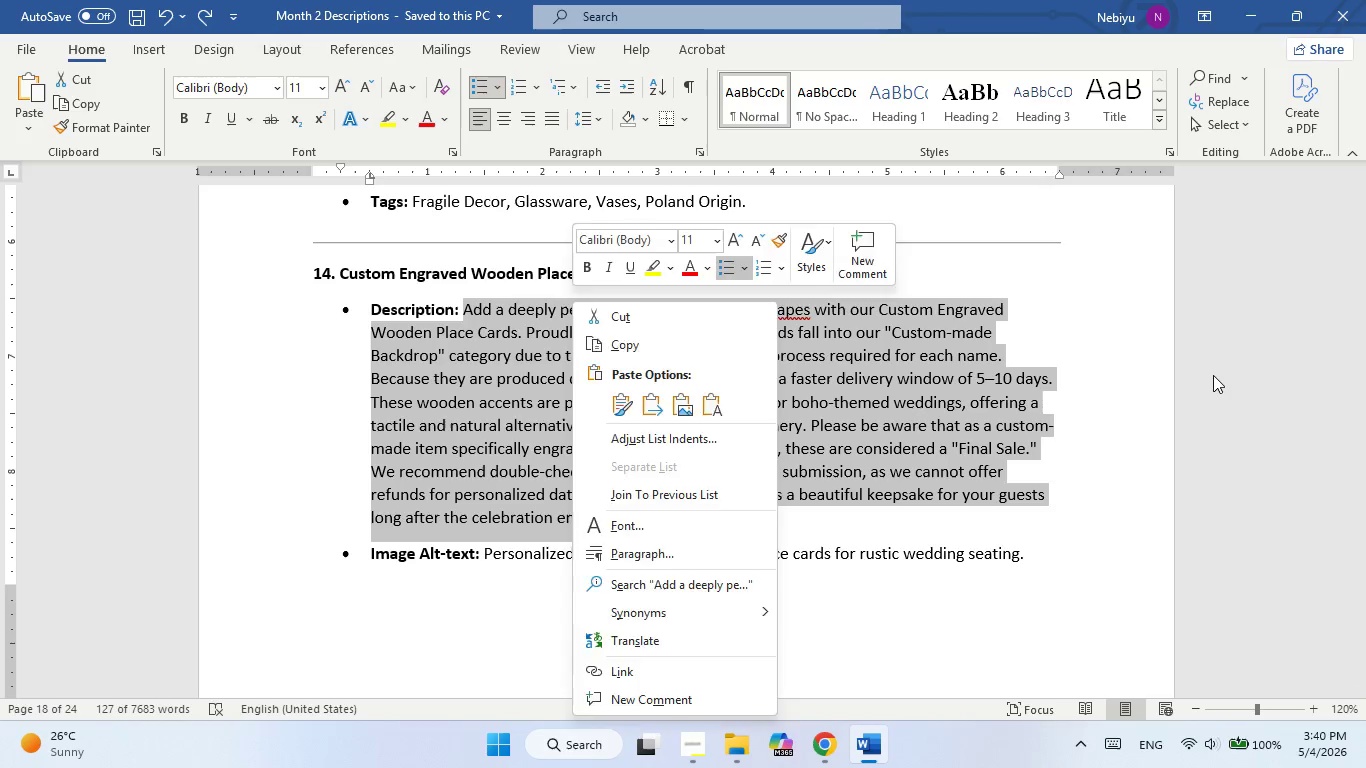 
left_click([1213, 375])
 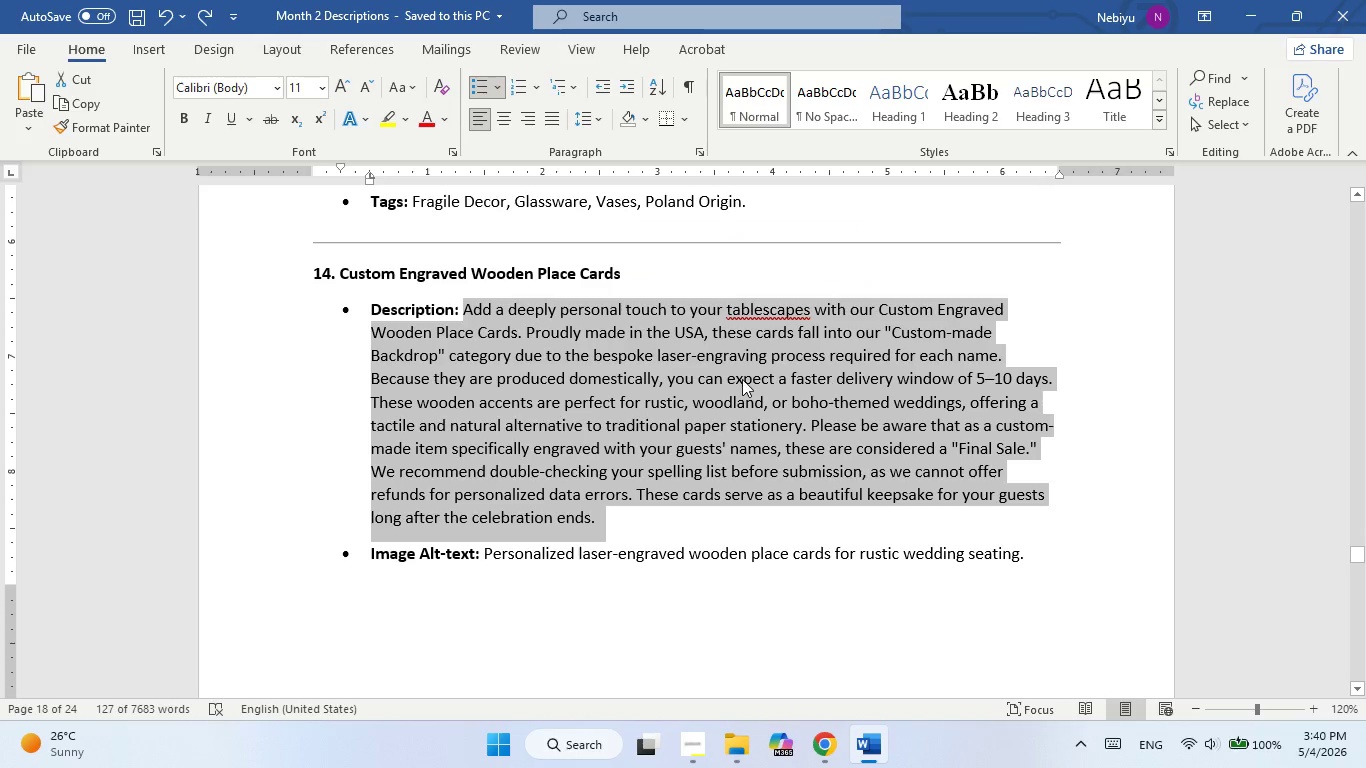 
right_click([736, 380])
 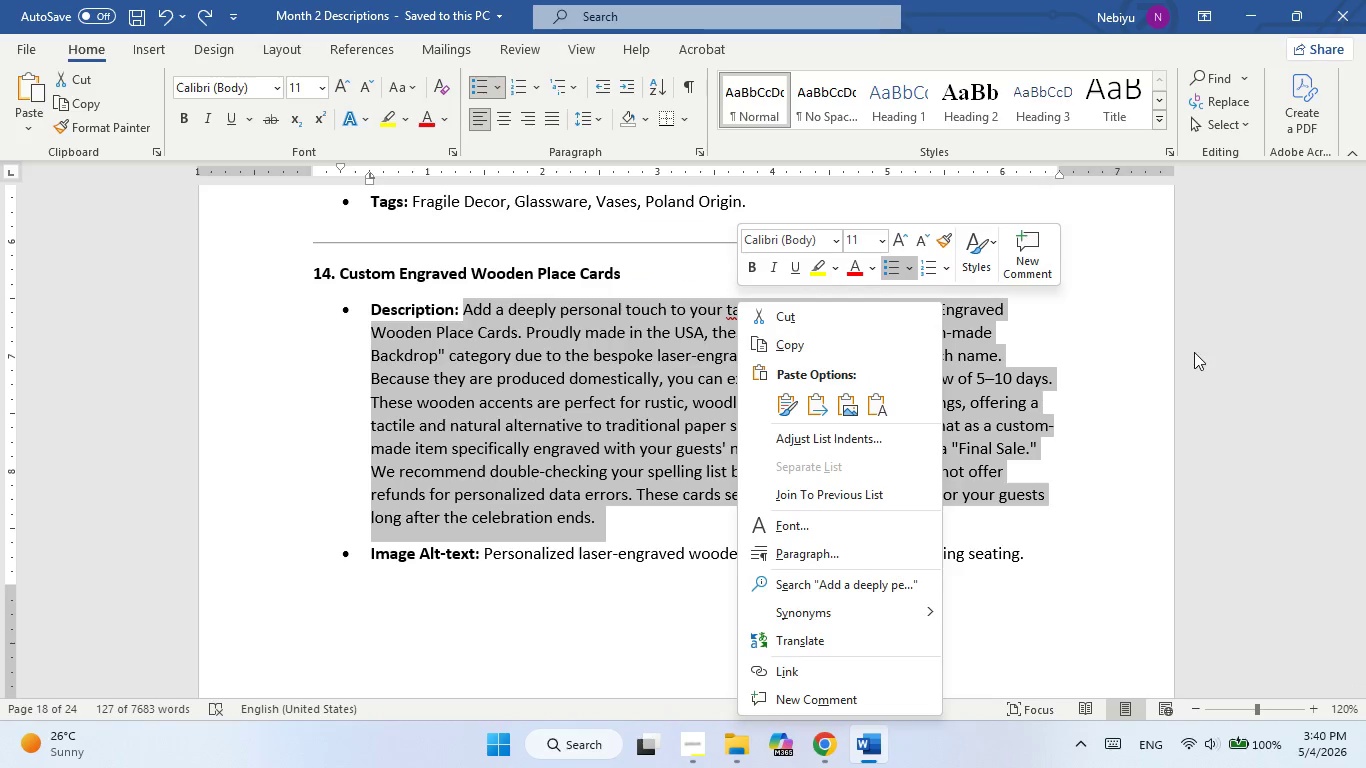 
left_click([1194, 352])
 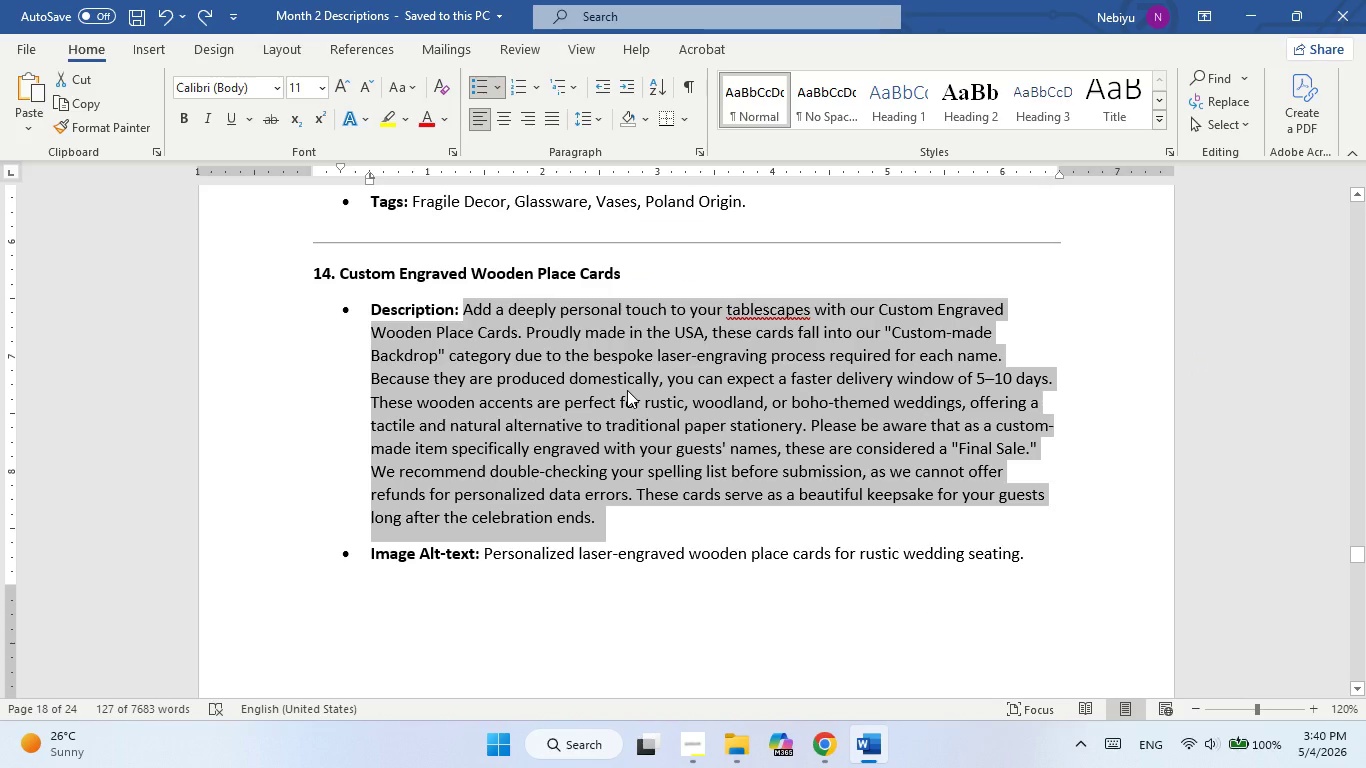 
wait(5.24)
 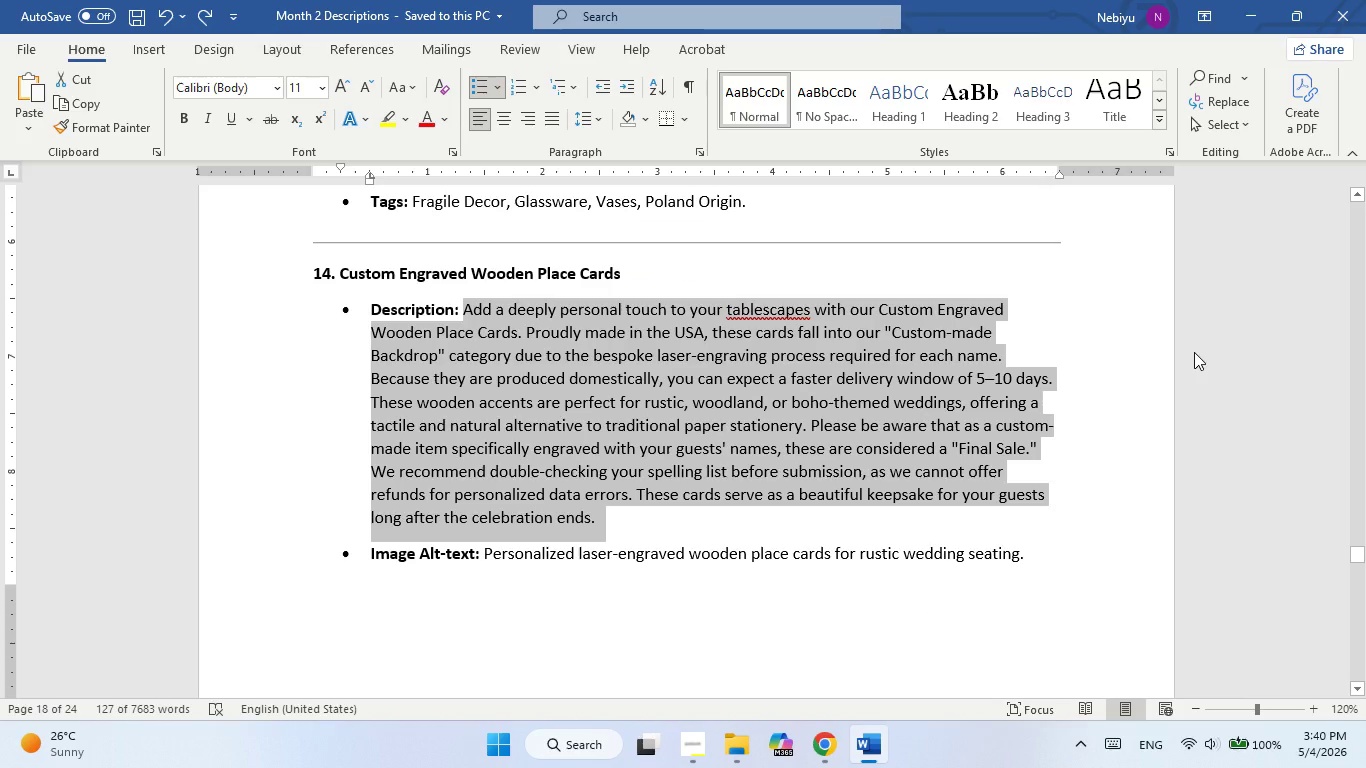 
left_click([627, 390])
 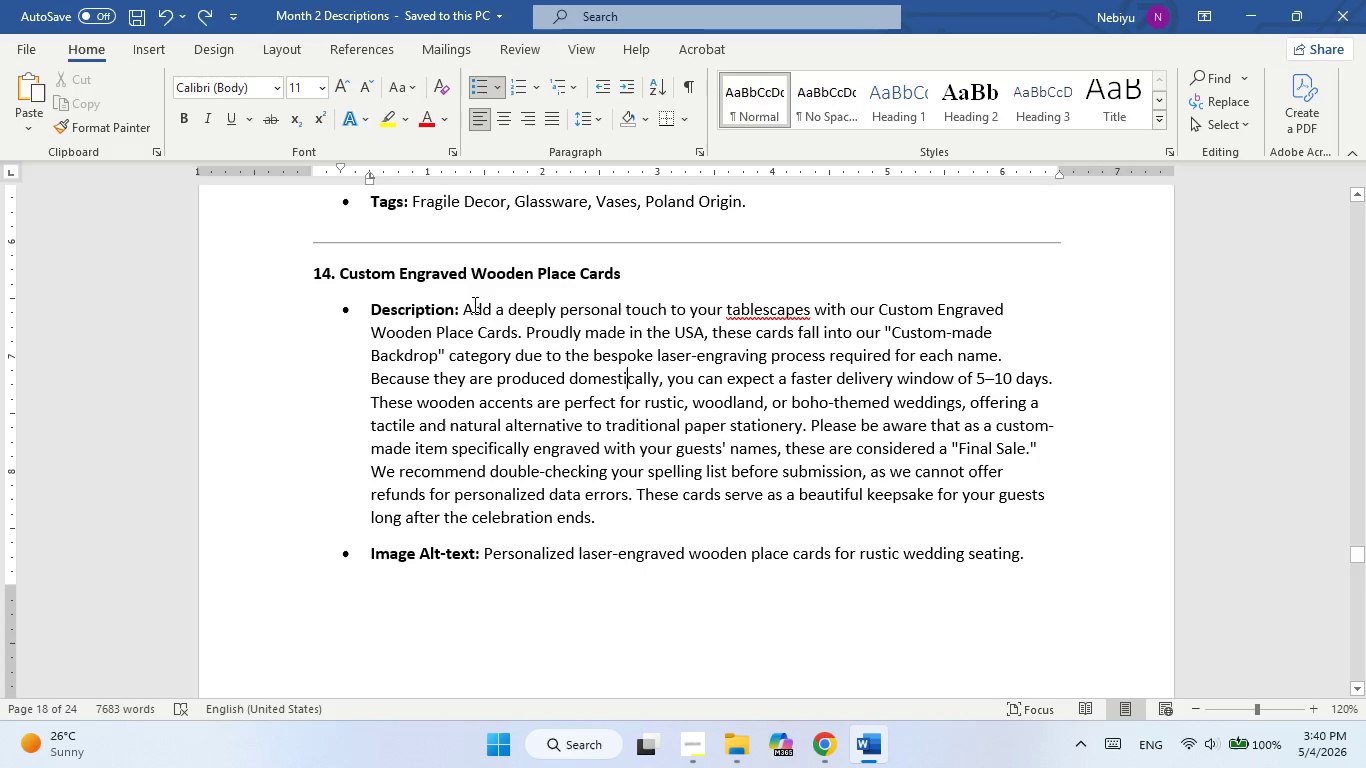 
left_click_drag(start_coordinate=[465, 308], to_coordinate=[595, 516])
 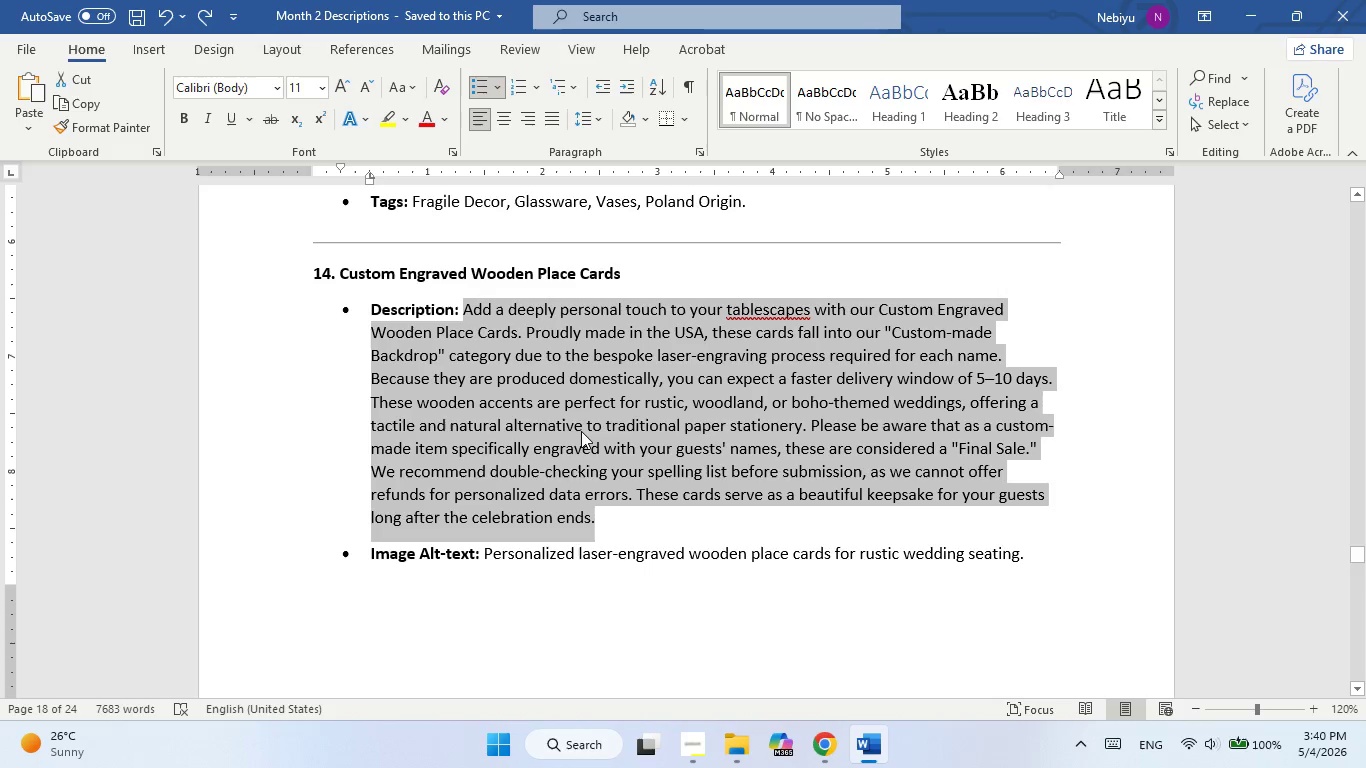 
right_click([581, 431])
 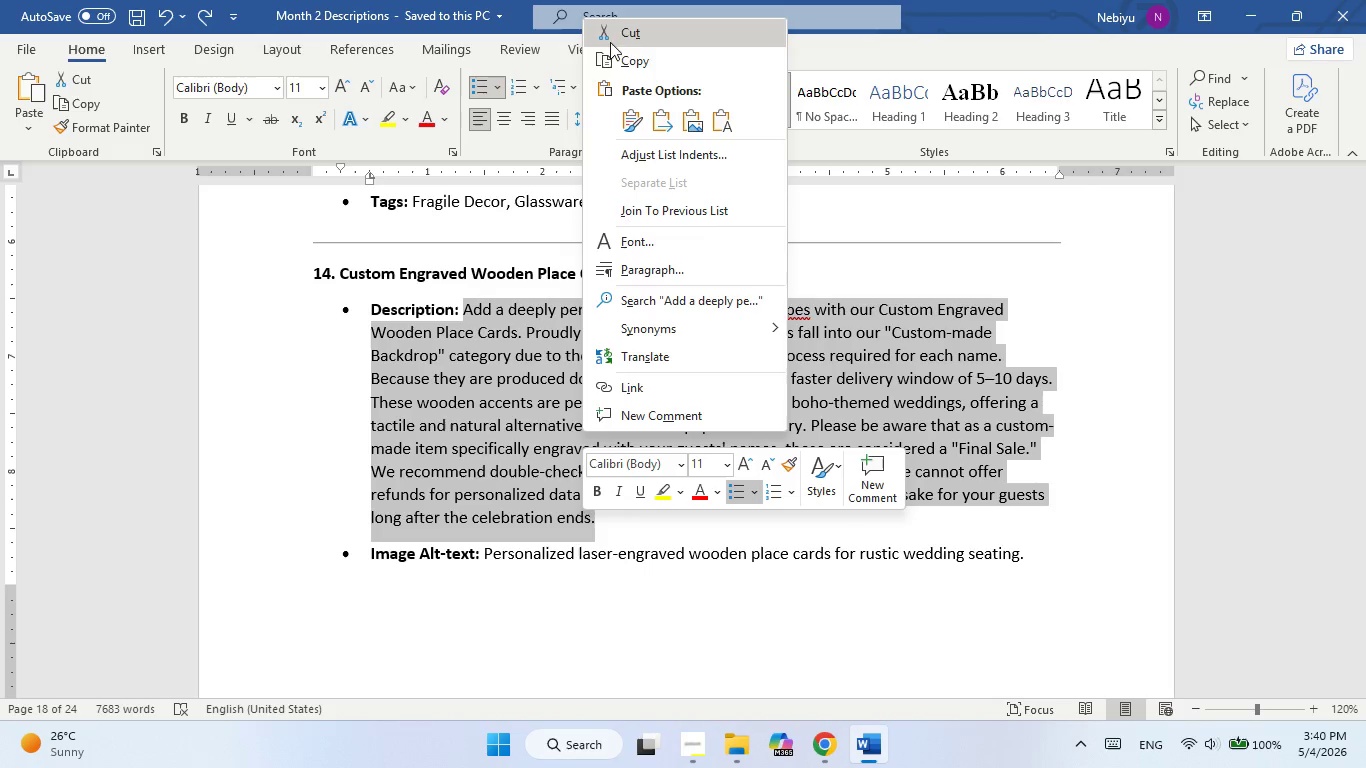 
left_click([616, 53])
 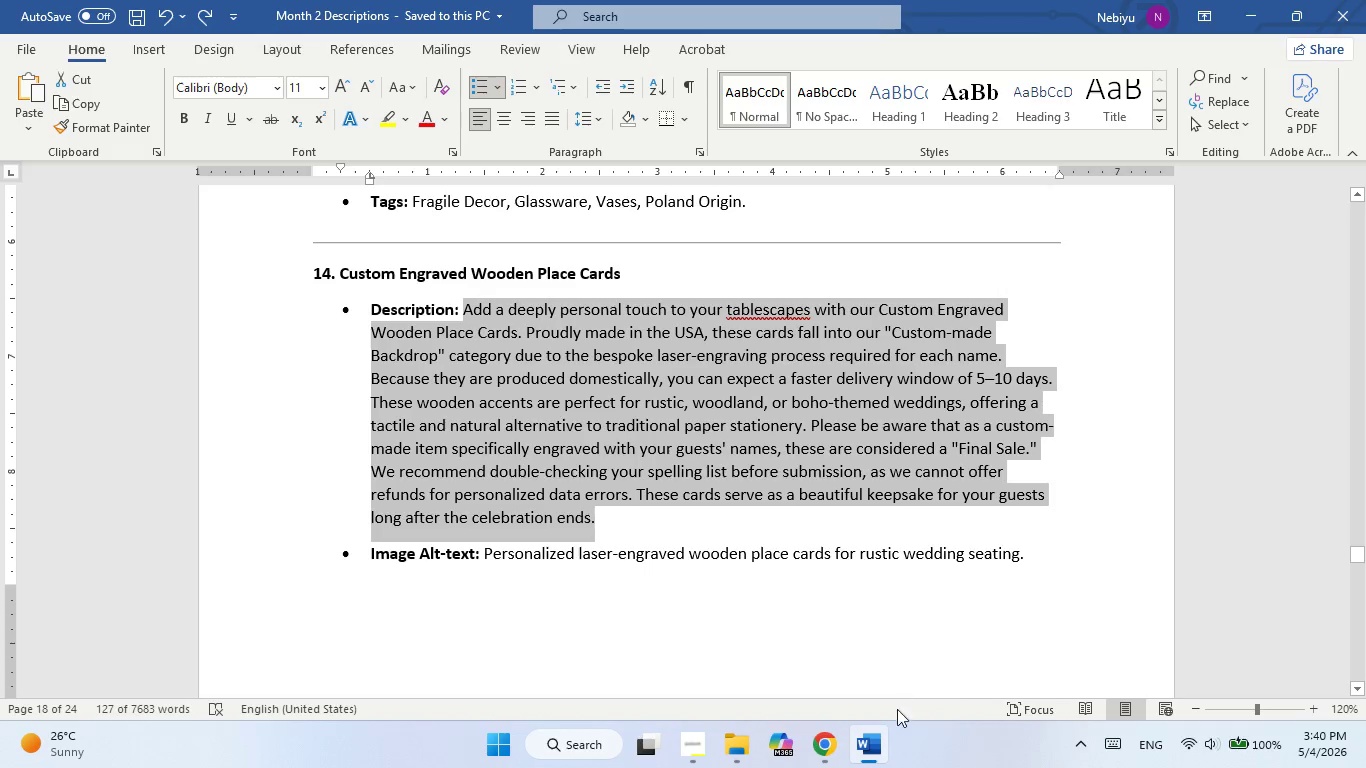 
left_click([868, 740])
 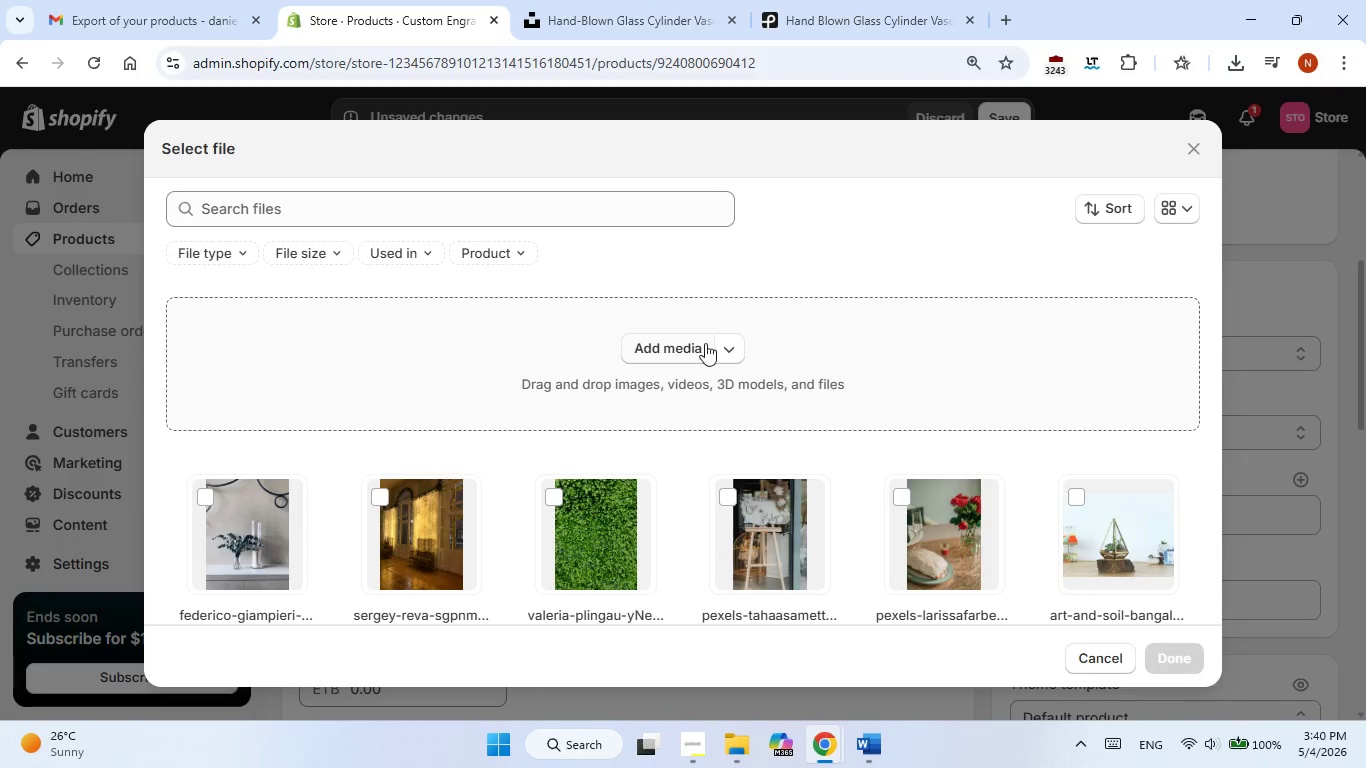 
left_click([718, 343])
 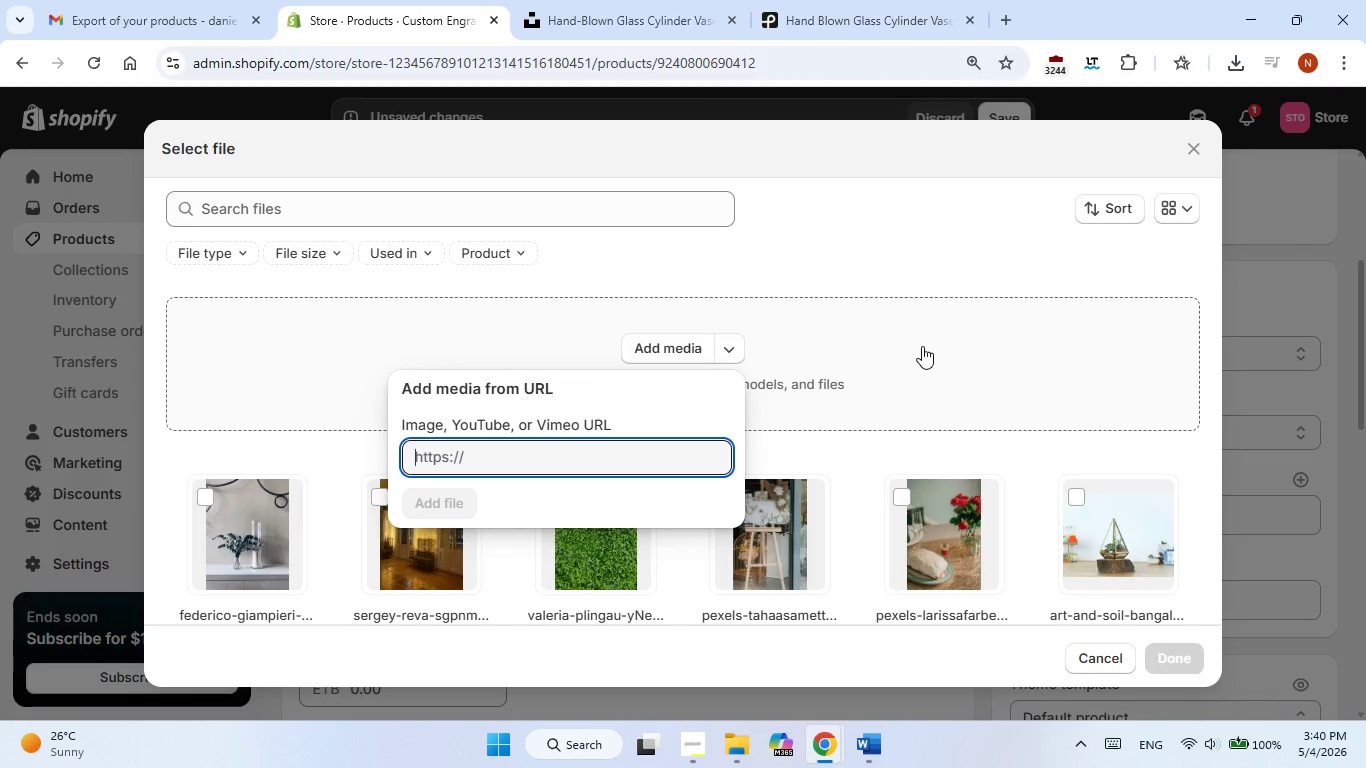 
left_click([931, 257])
 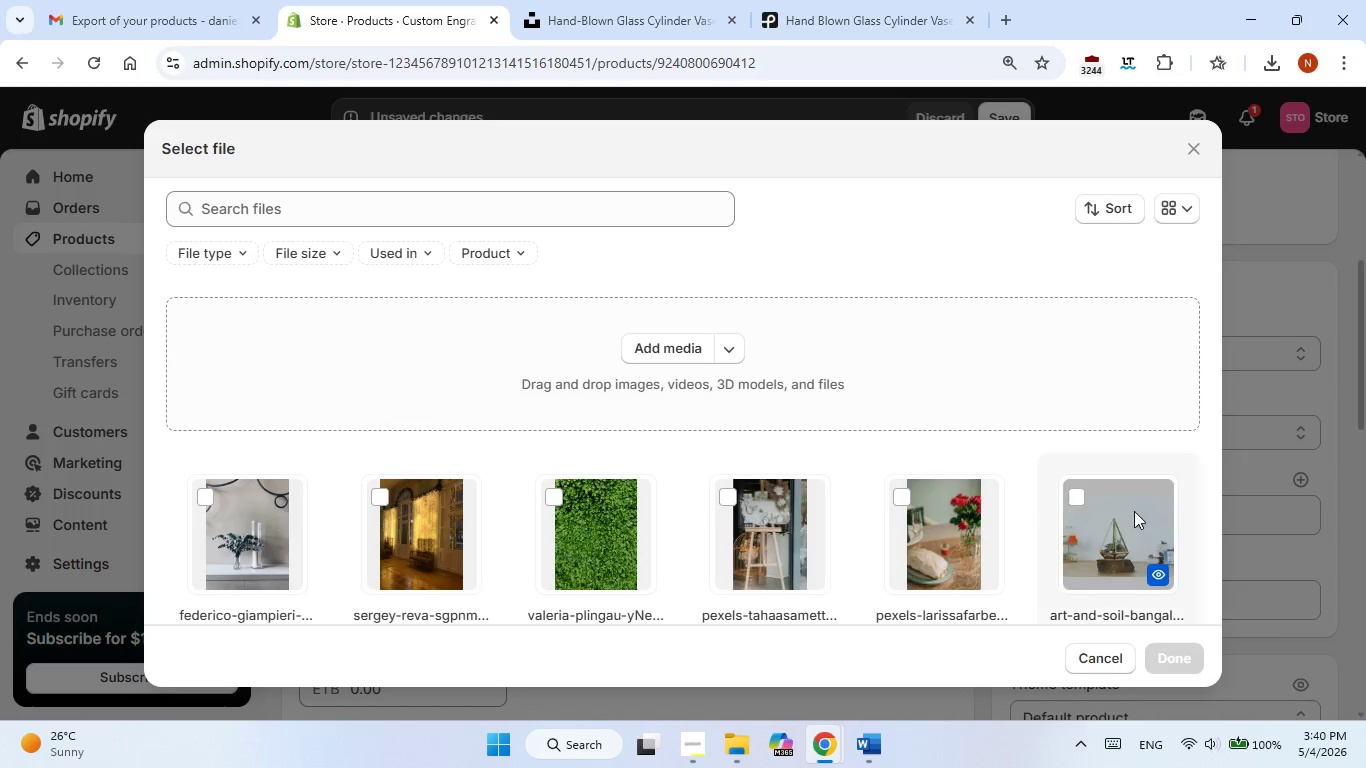 
left_click([1101, 655])
 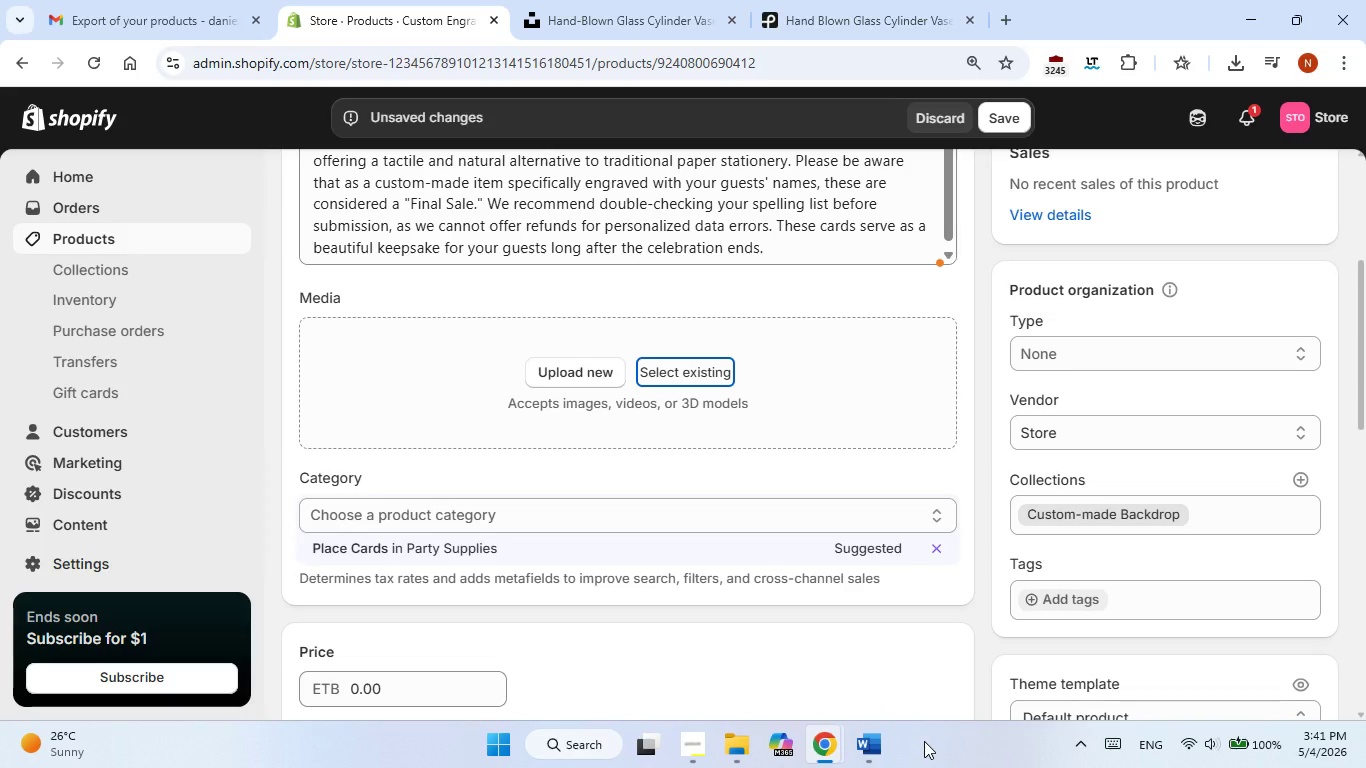 
wait(15.05)
 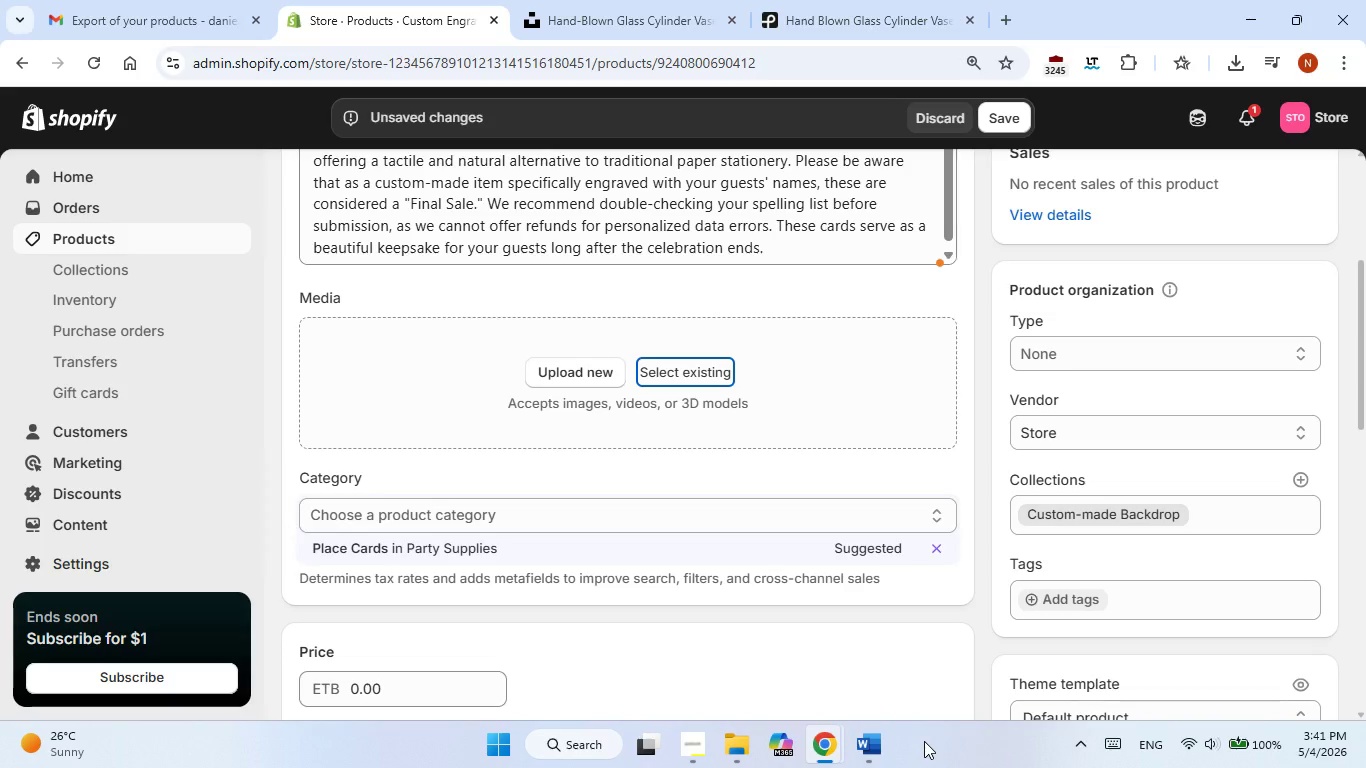 
scroll: coordinate [1026, 591], scroll_direction: up, amount: 2.0
 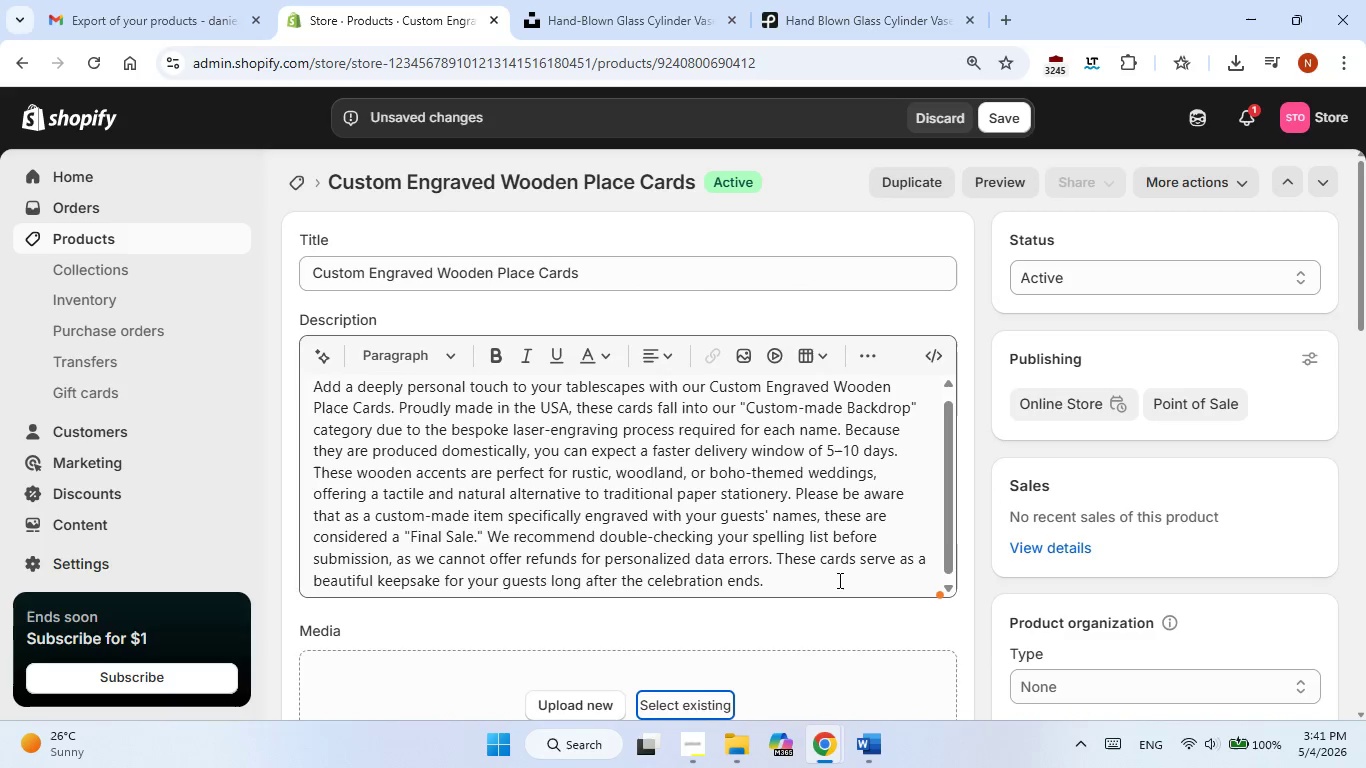 
scroll: coordinate [838, 580], scroll_direction: down, amount: 1.0
 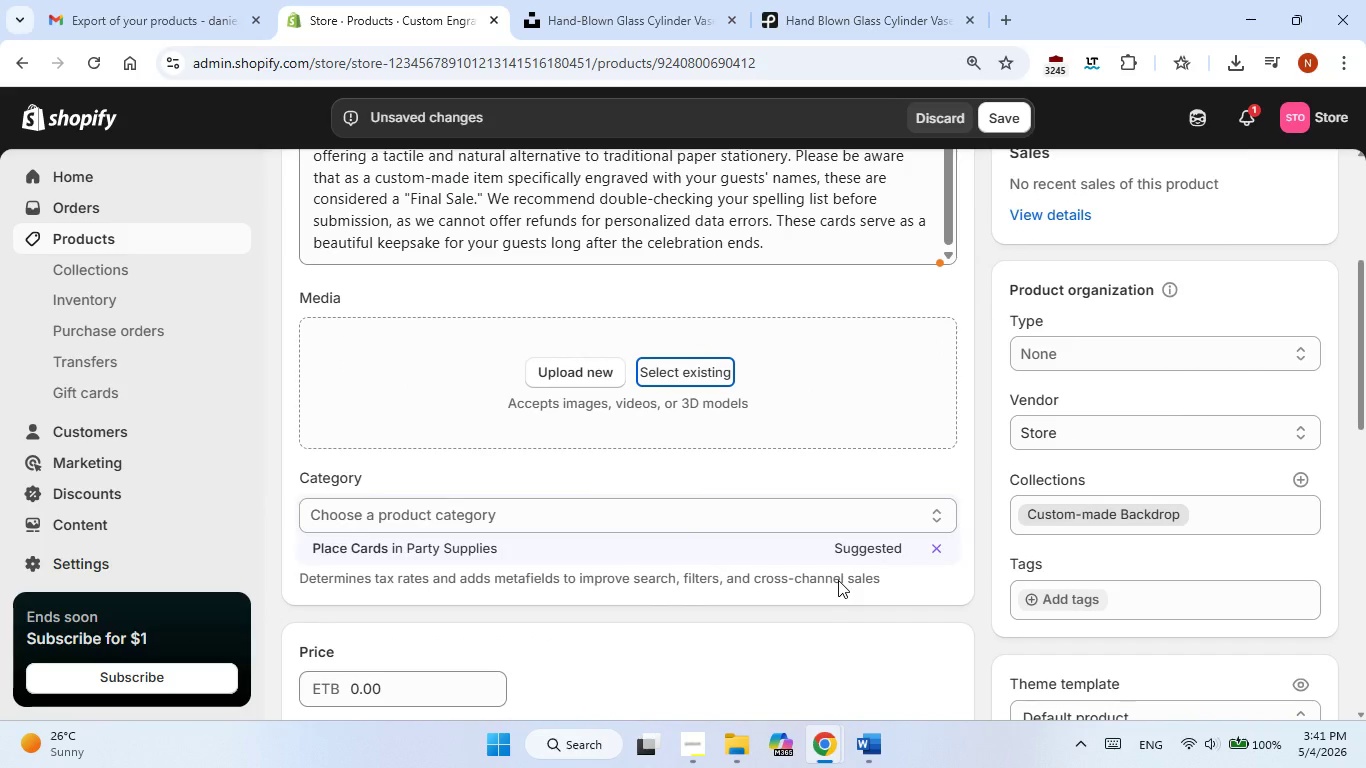 
left_click([866, 551])
 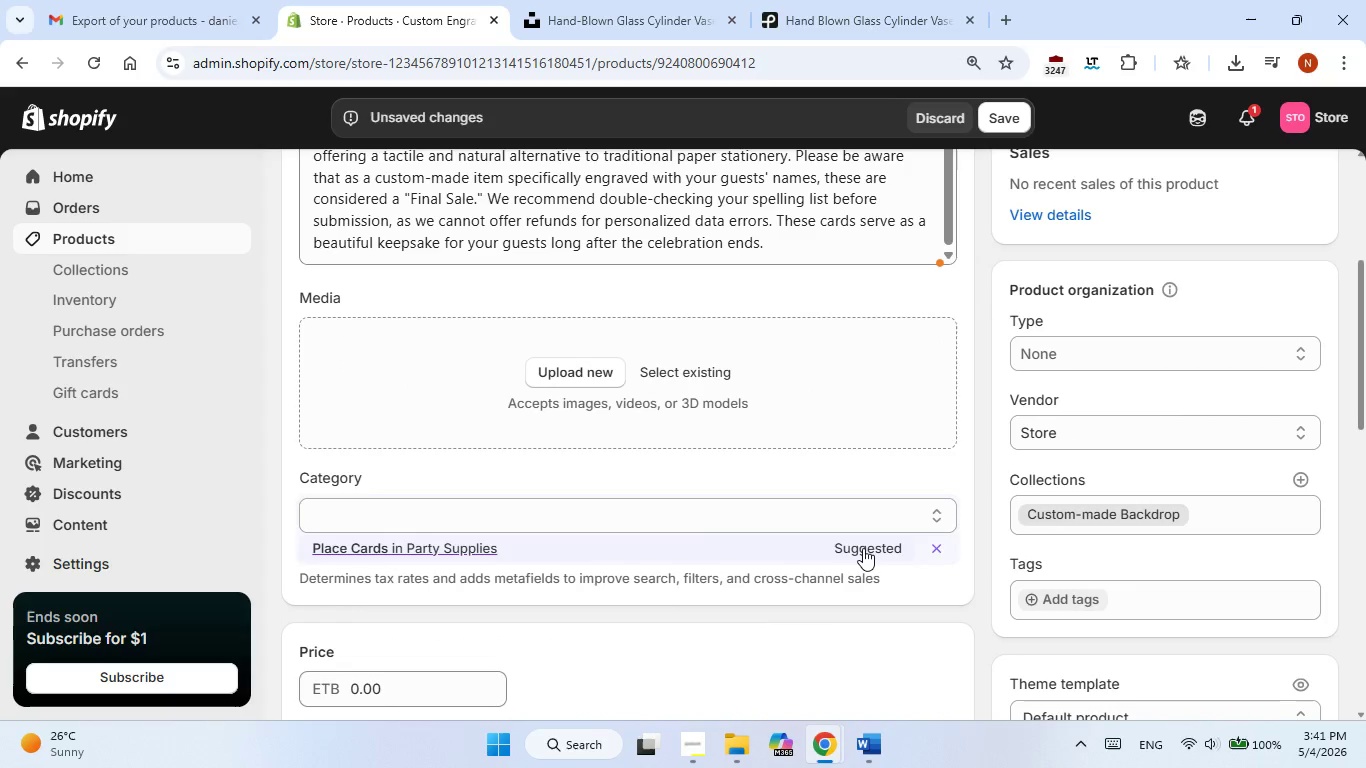 
scroll: coordinate [863, 548], scroll_direction: down, amount: 1.0
 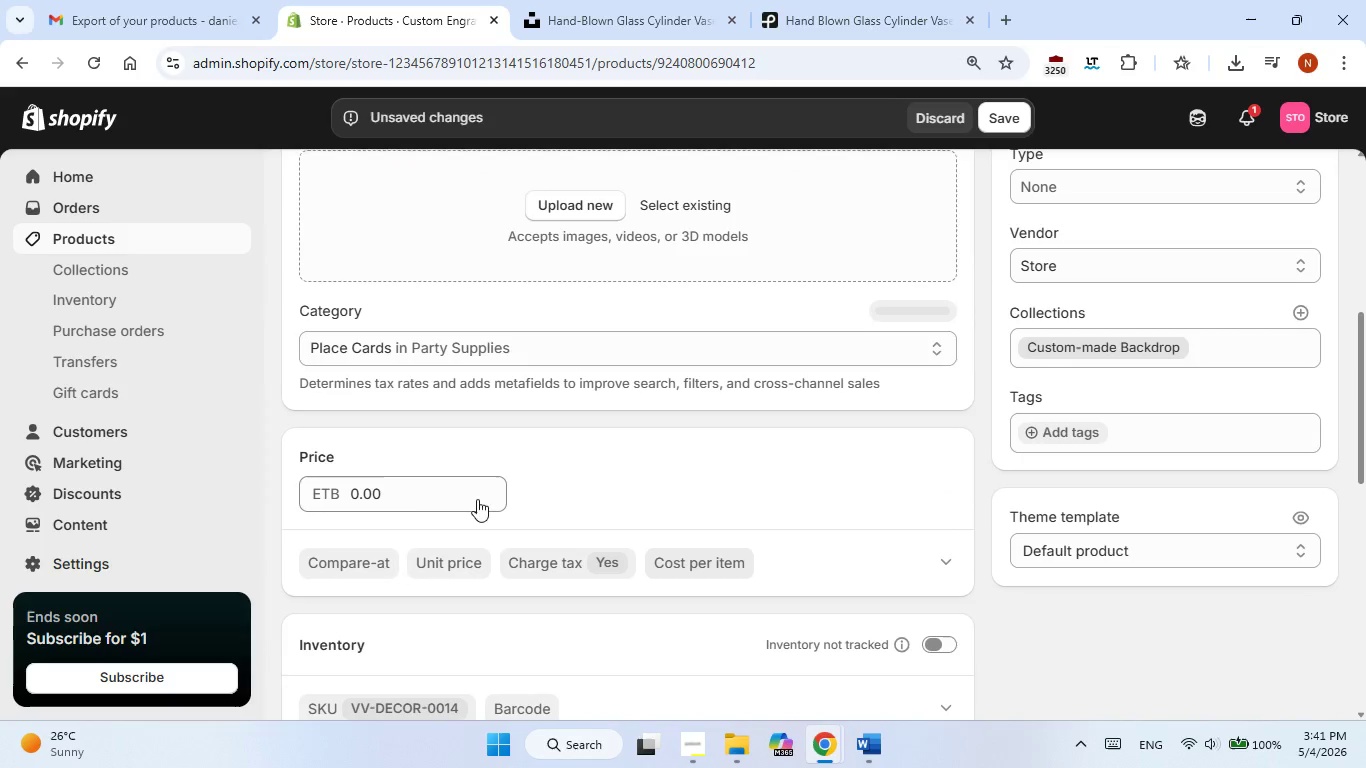 
left_click([398, 497])
 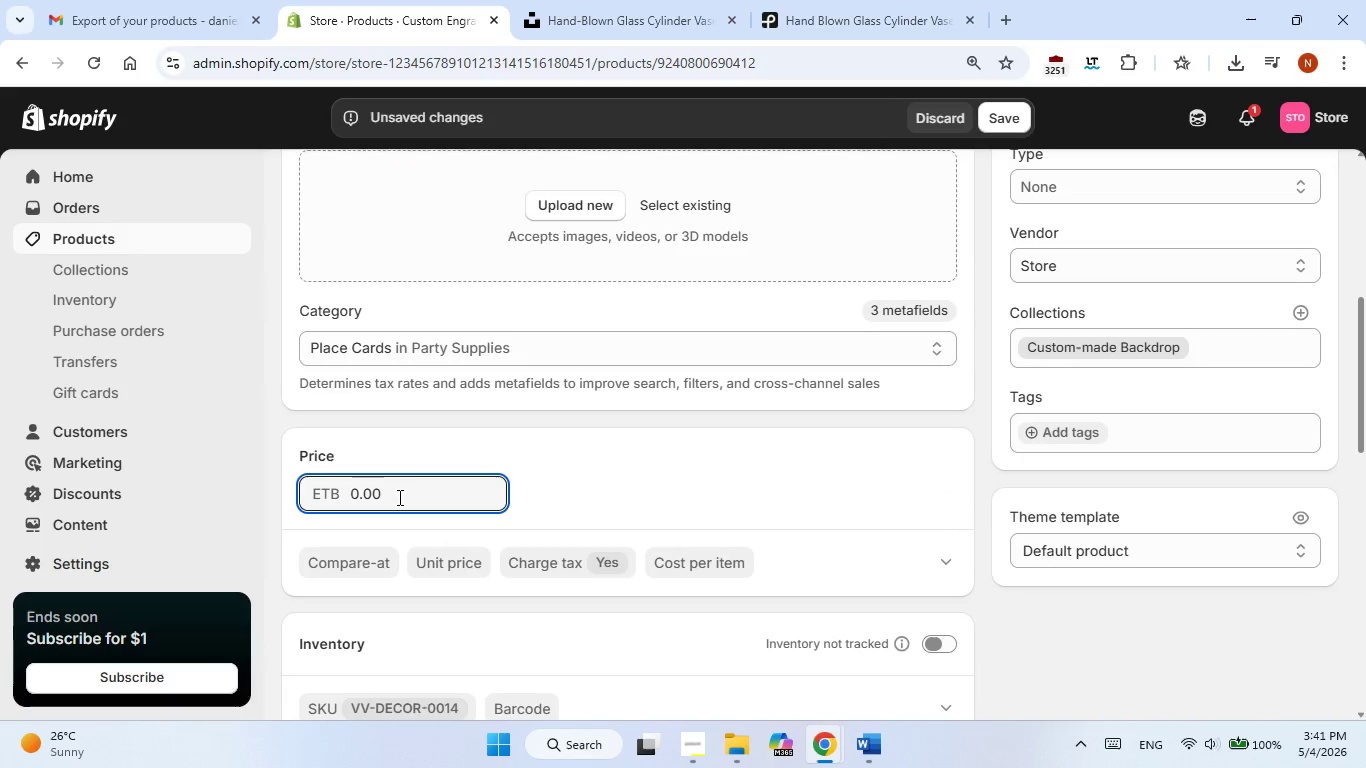 
double_click([398, 497])
 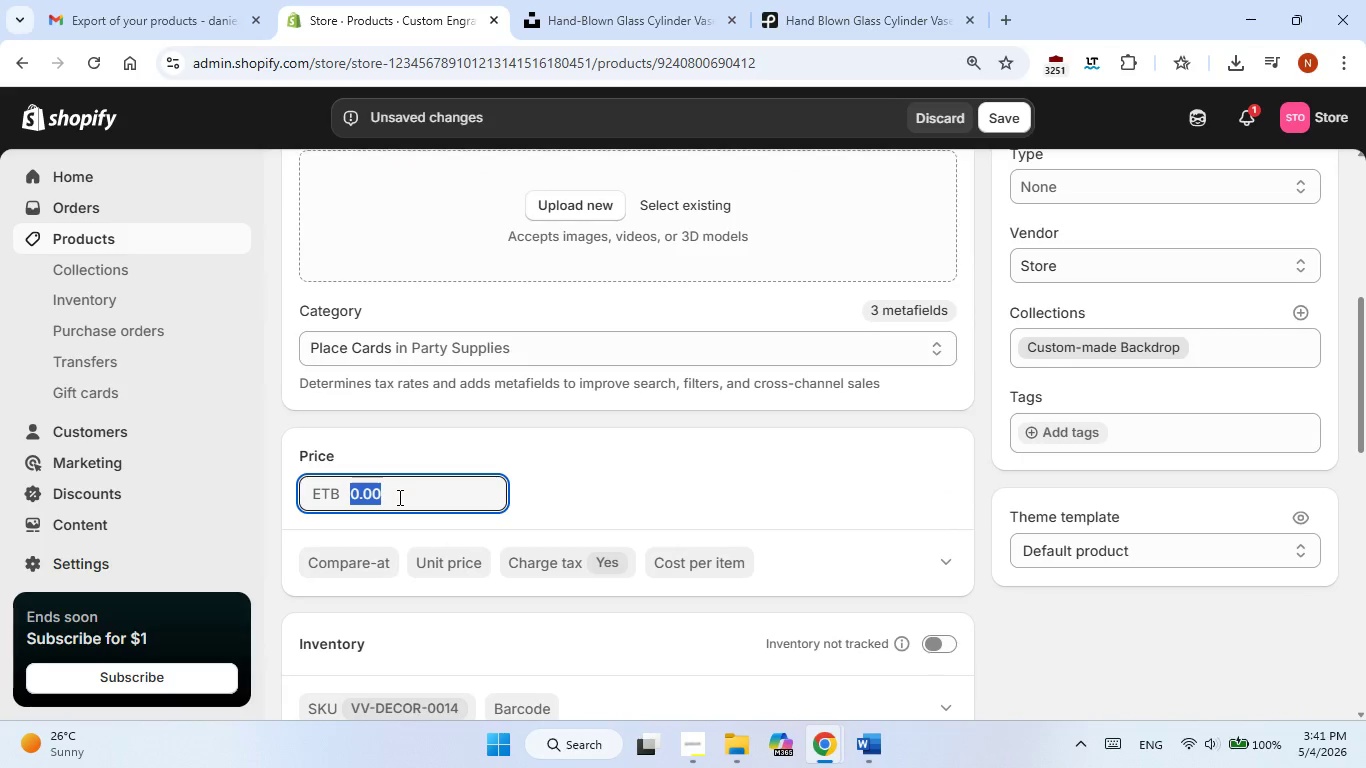 
triple_click([398, 497])
 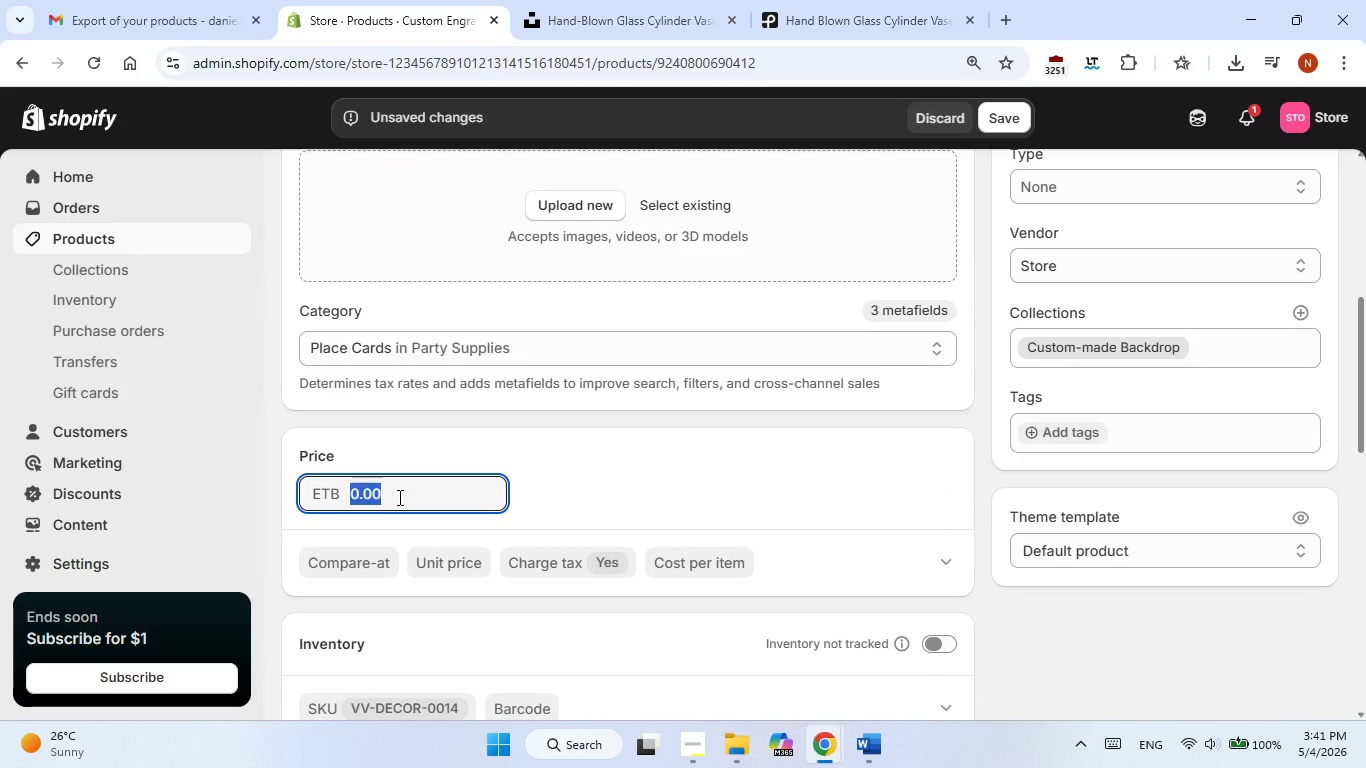 
key(Backspace)
 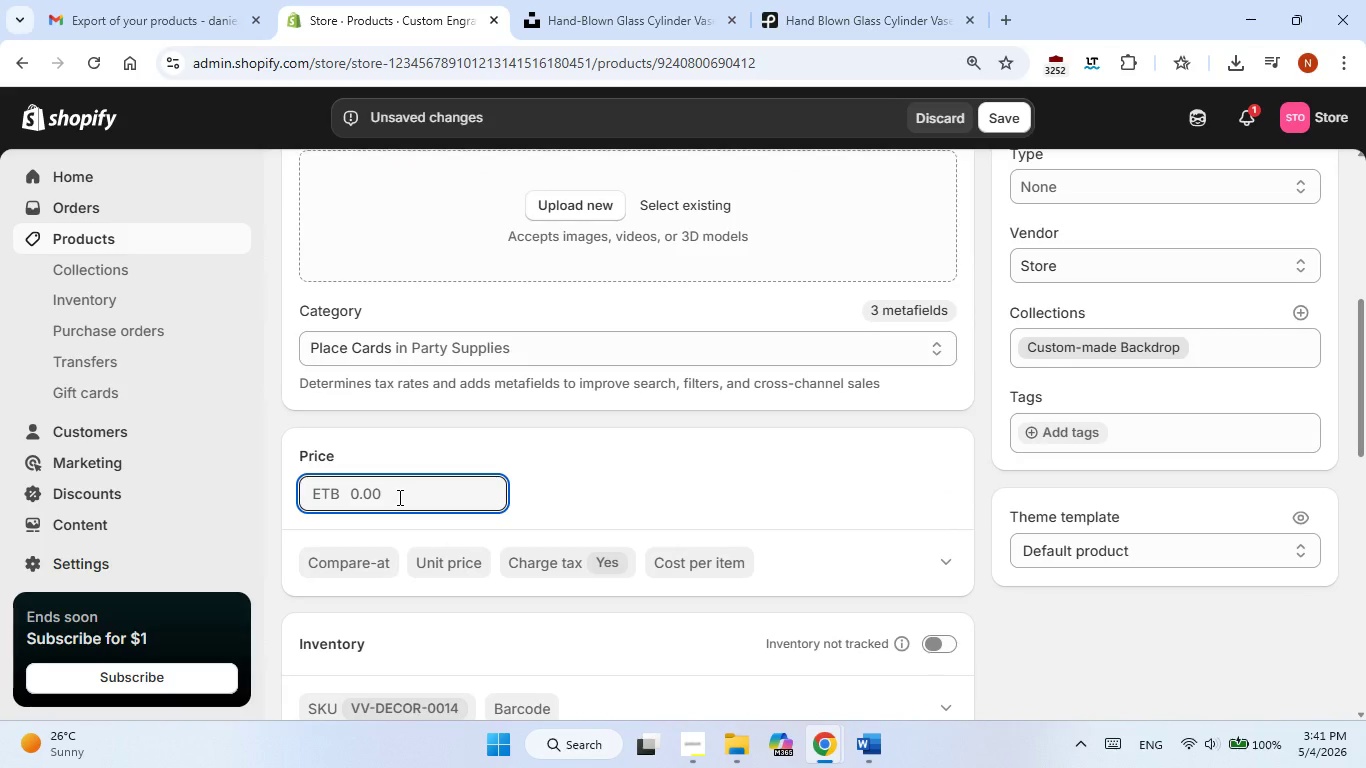 
scroll: coordinate [398, 497], scroll_direction: up, amount: 3.0
 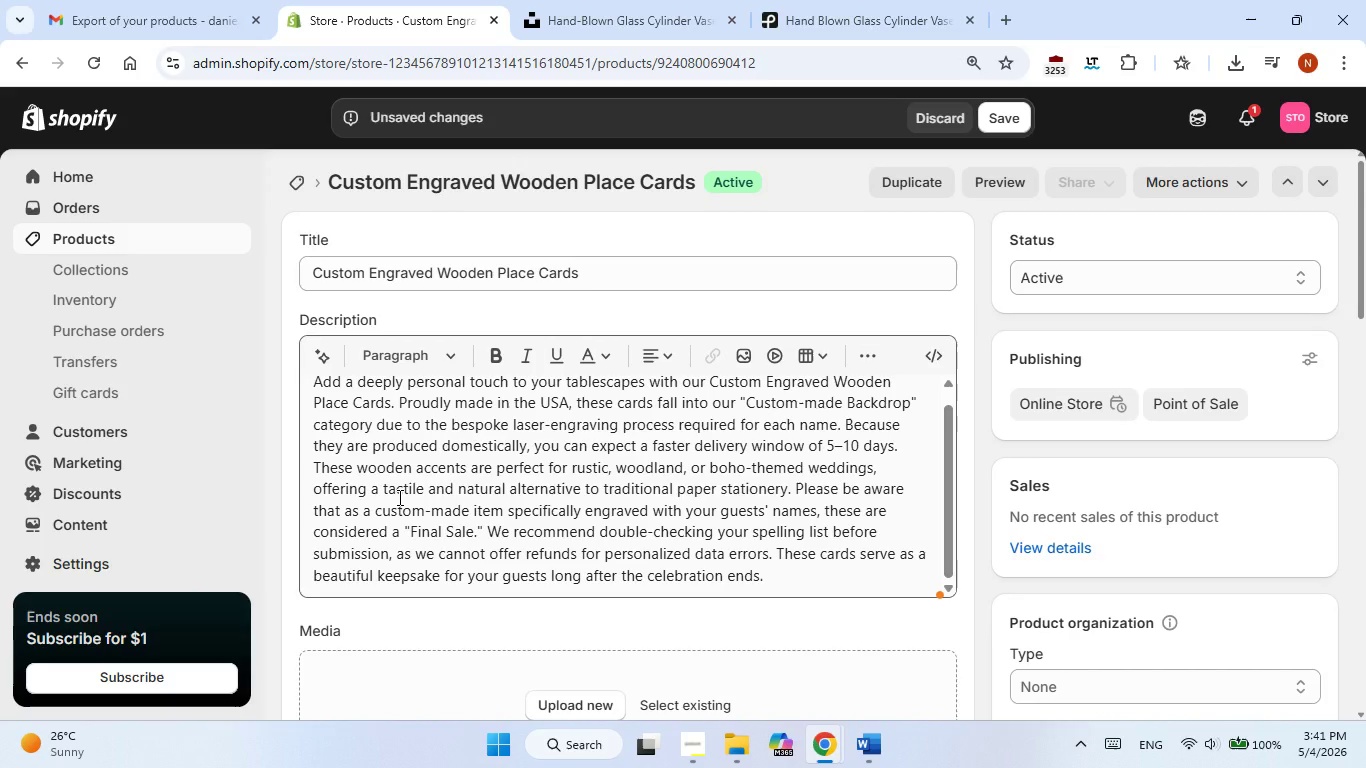 
wait(5.26)
 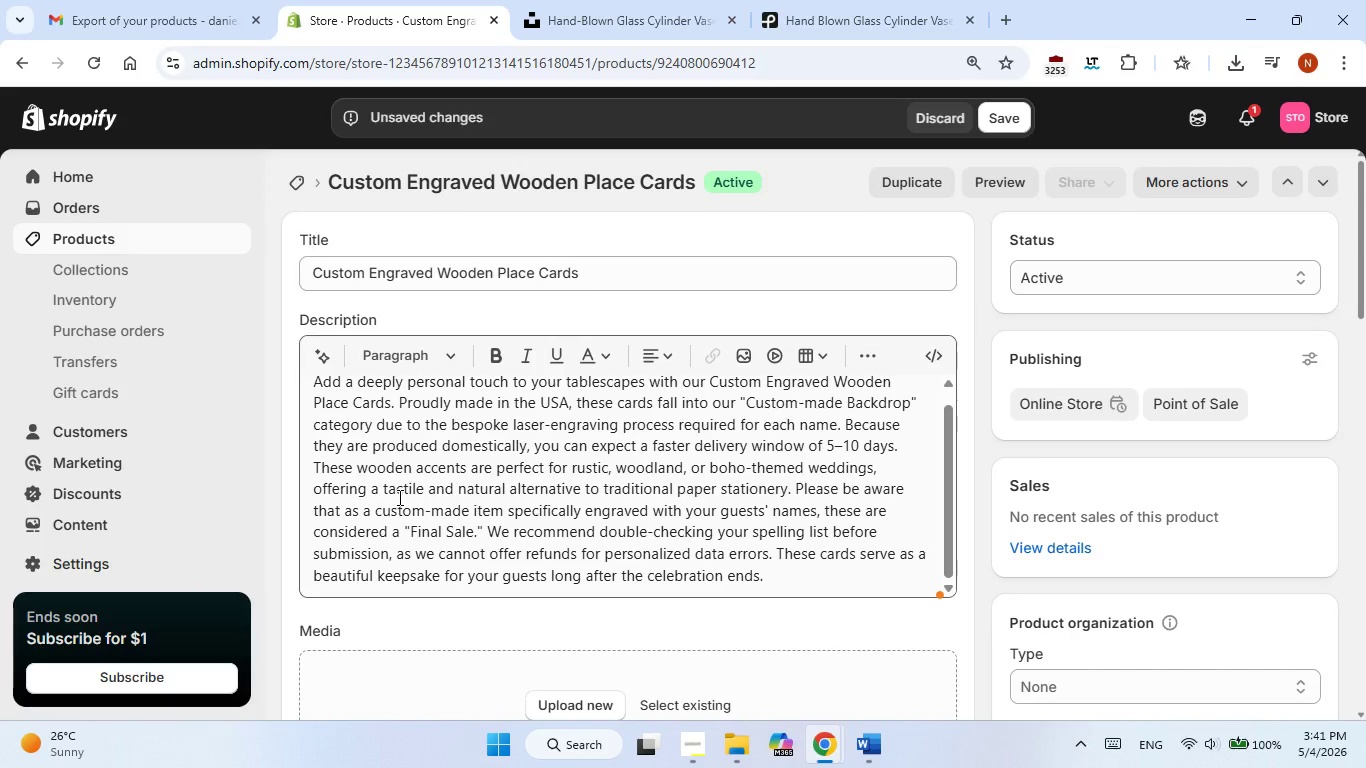 
scroll: coordinate [1056, 644], scroll_direction: down, amount: 2.0
 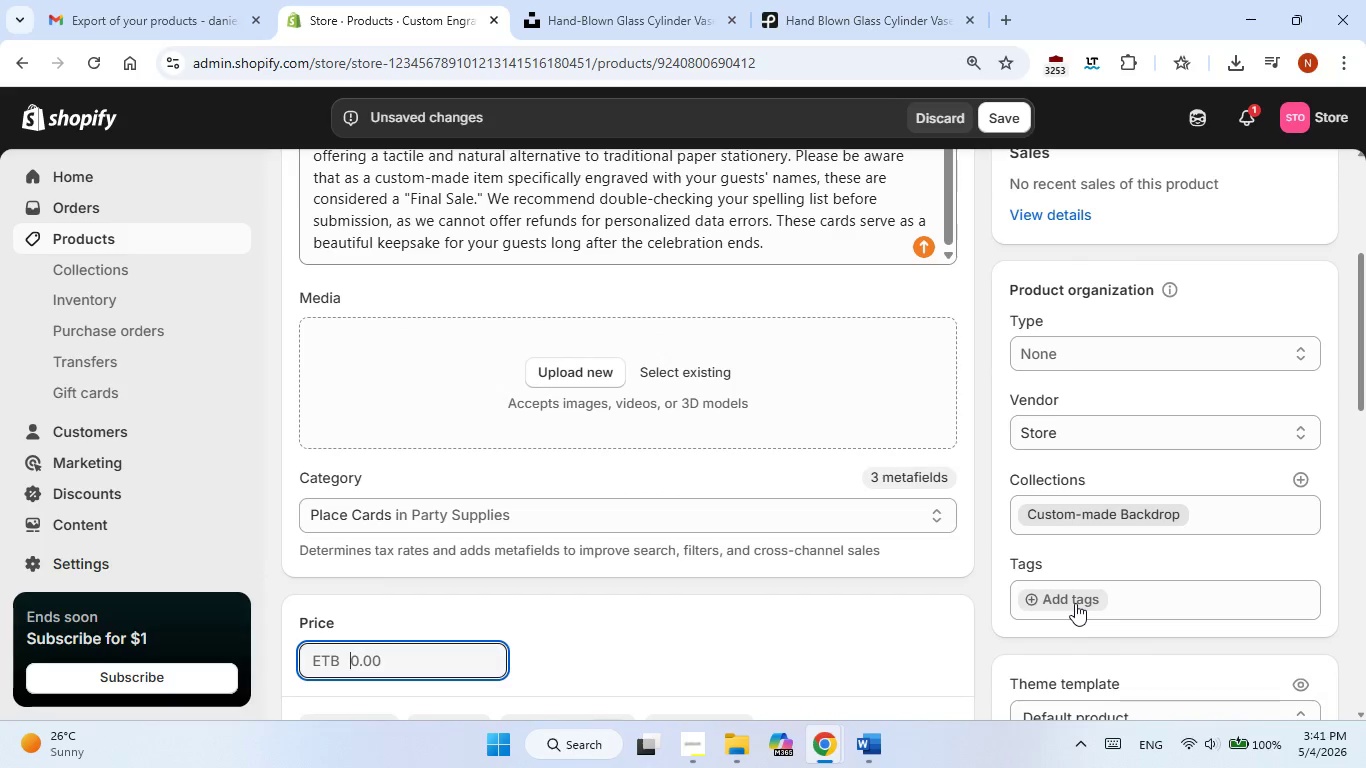 
left_click([1075, 603])
 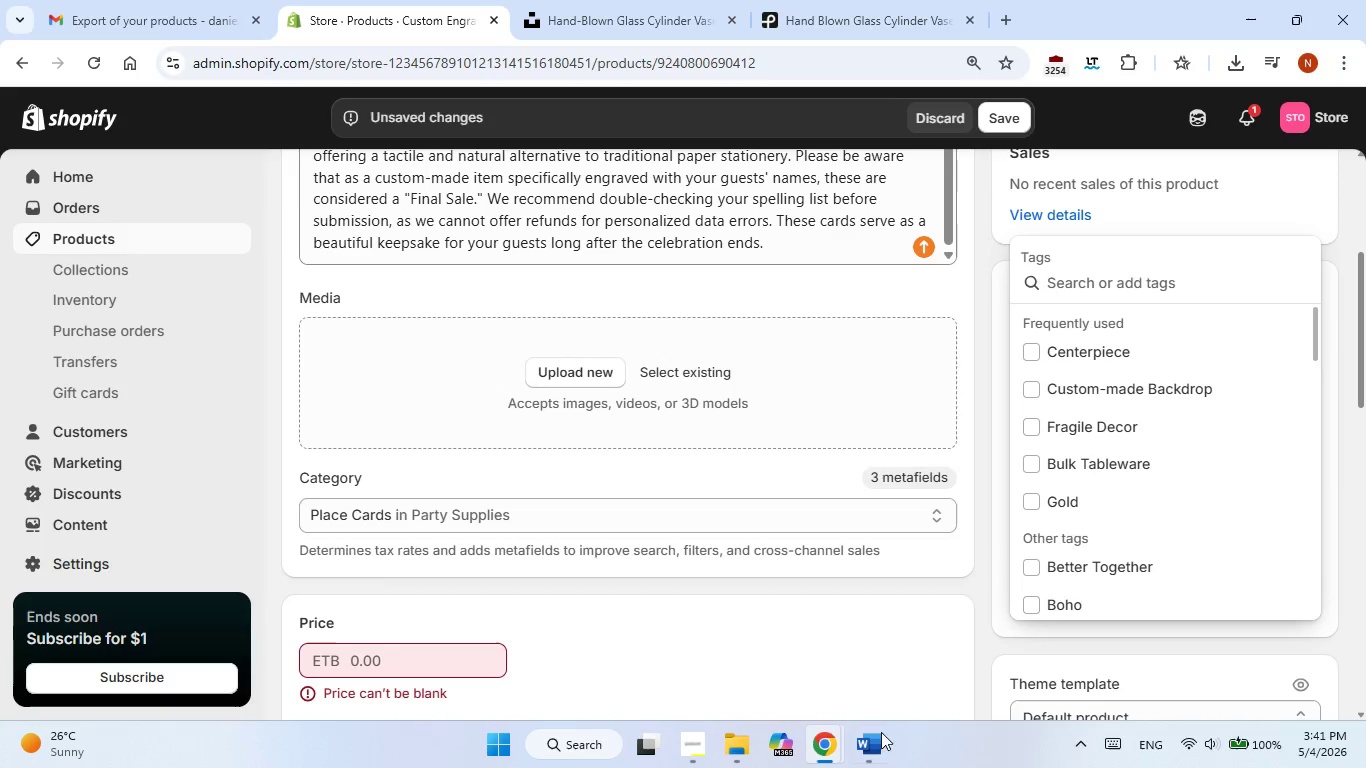 
left_click([873, 741])
 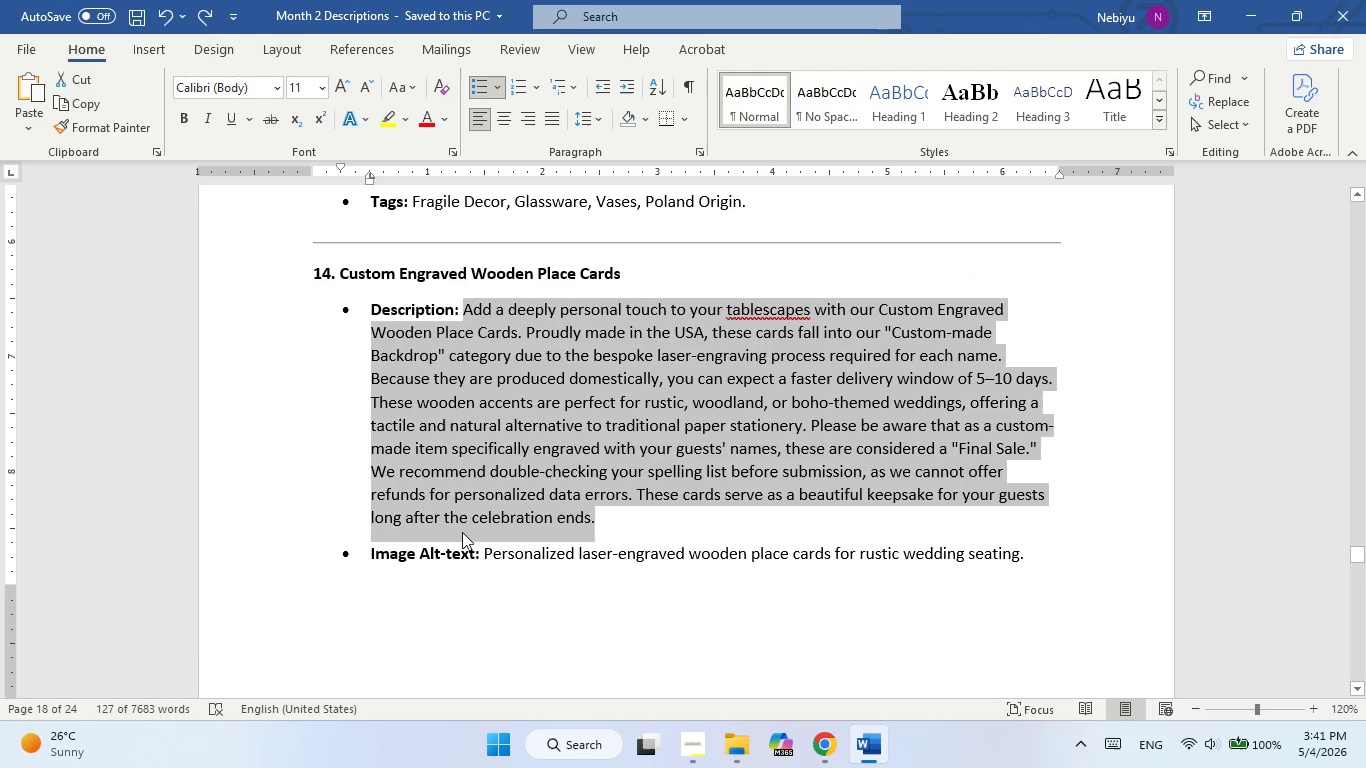 
scroll: coordinate [485, 540], scroll_direction: down, amount: 5.0
 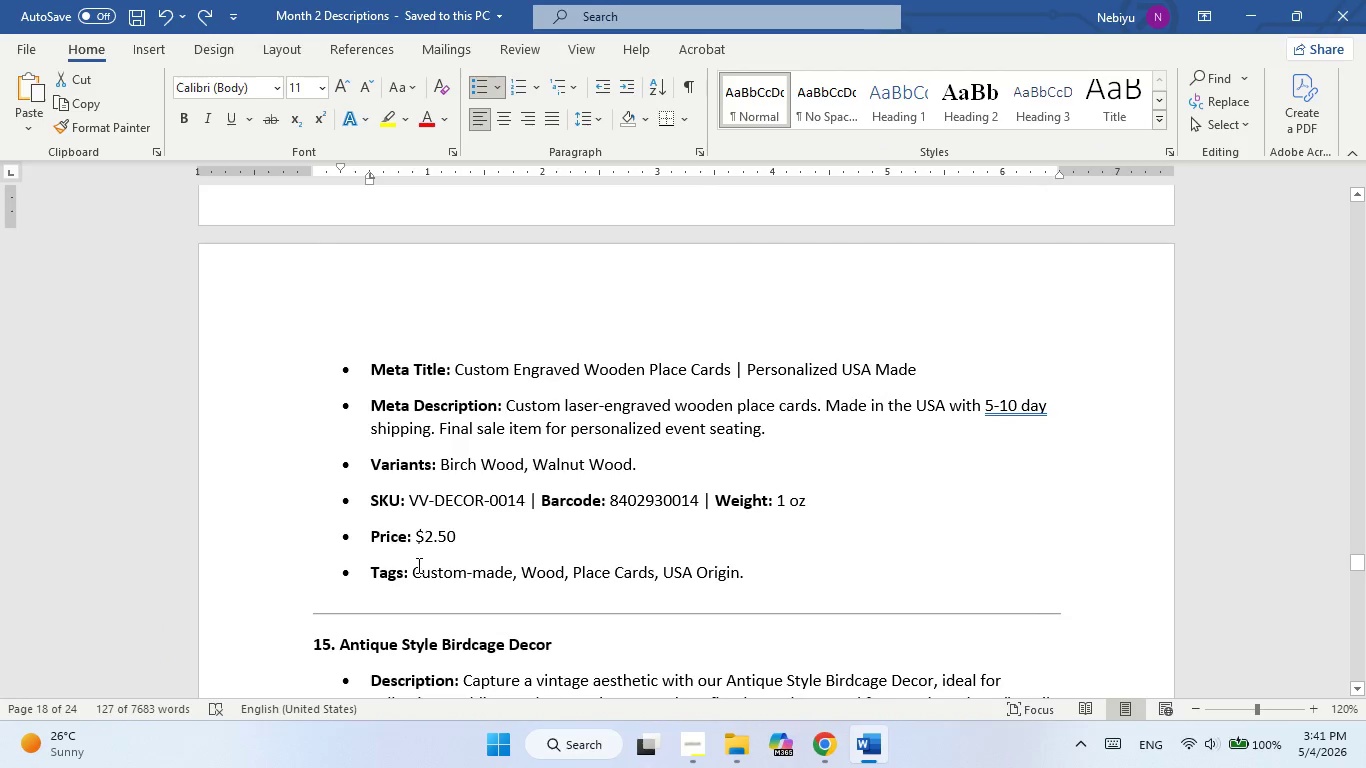 
left_click_drag(start_coordinate=[418, 567], to_coordinate=[768, 574])
 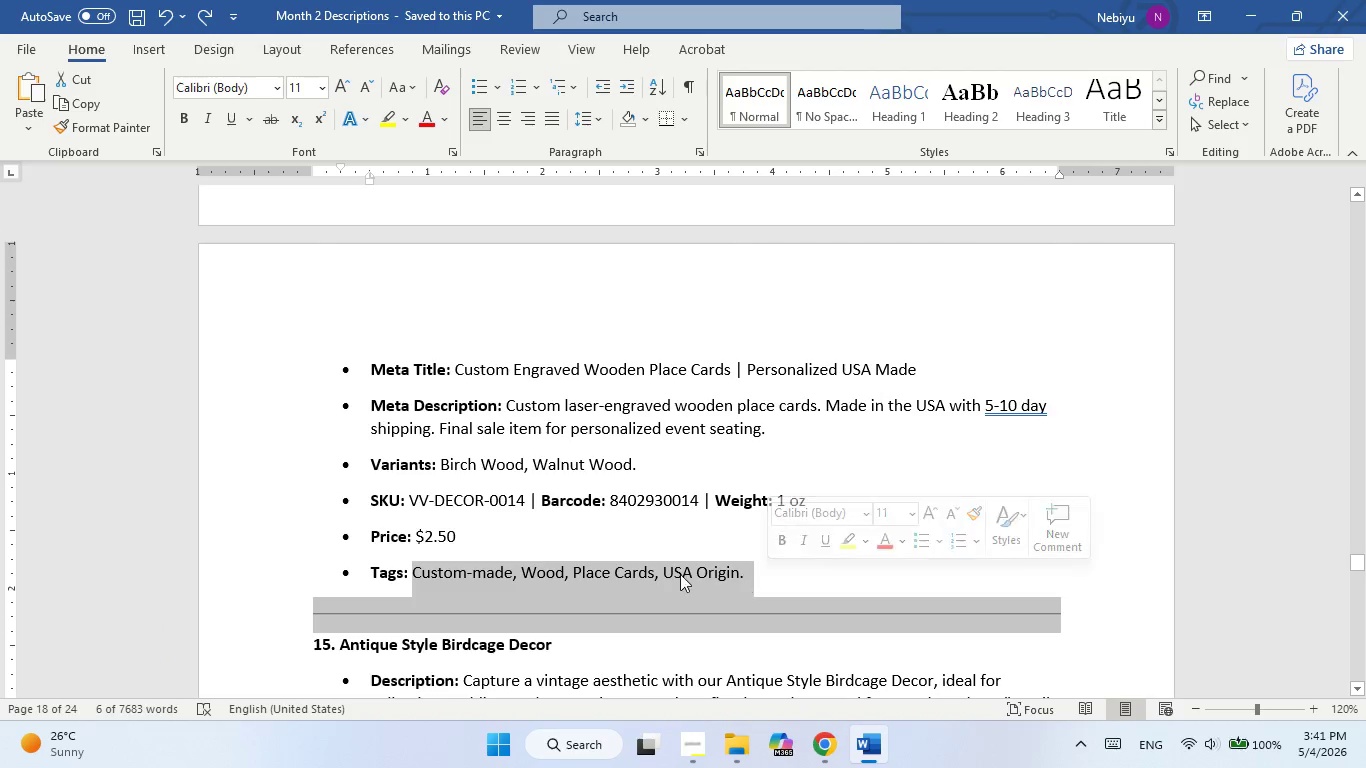 
left_click([677, 574])
 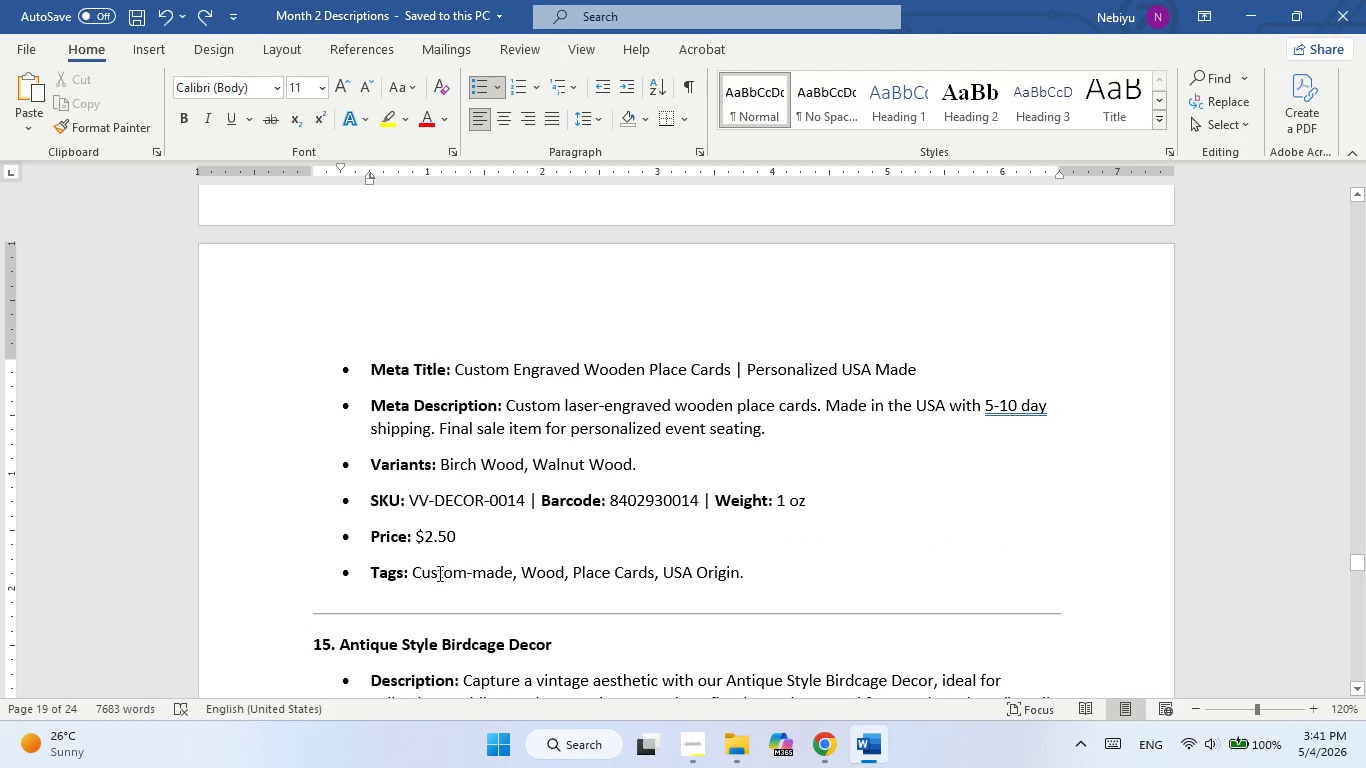 
left_click_drag(start_coordinate=[438, 573], to_coordinate=[718, 572])
 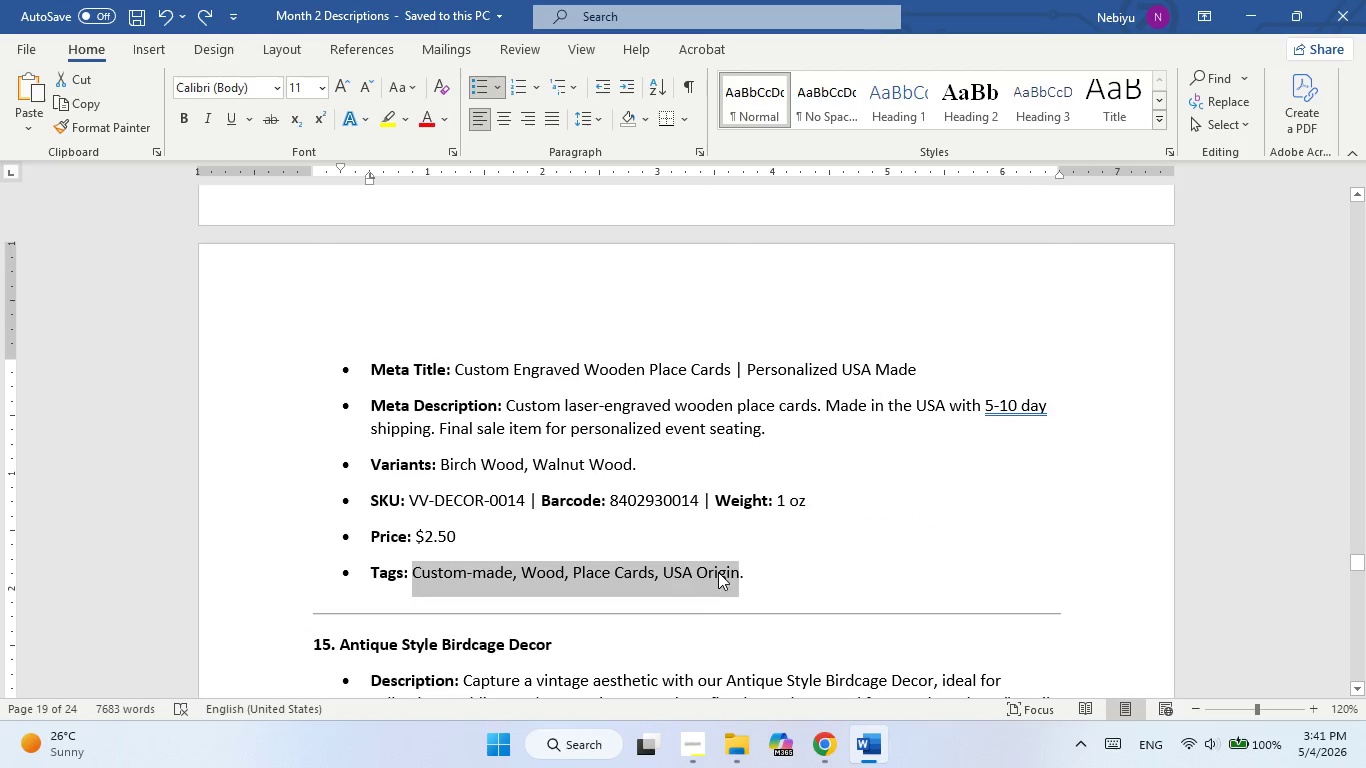 
right_click([718, 572])
 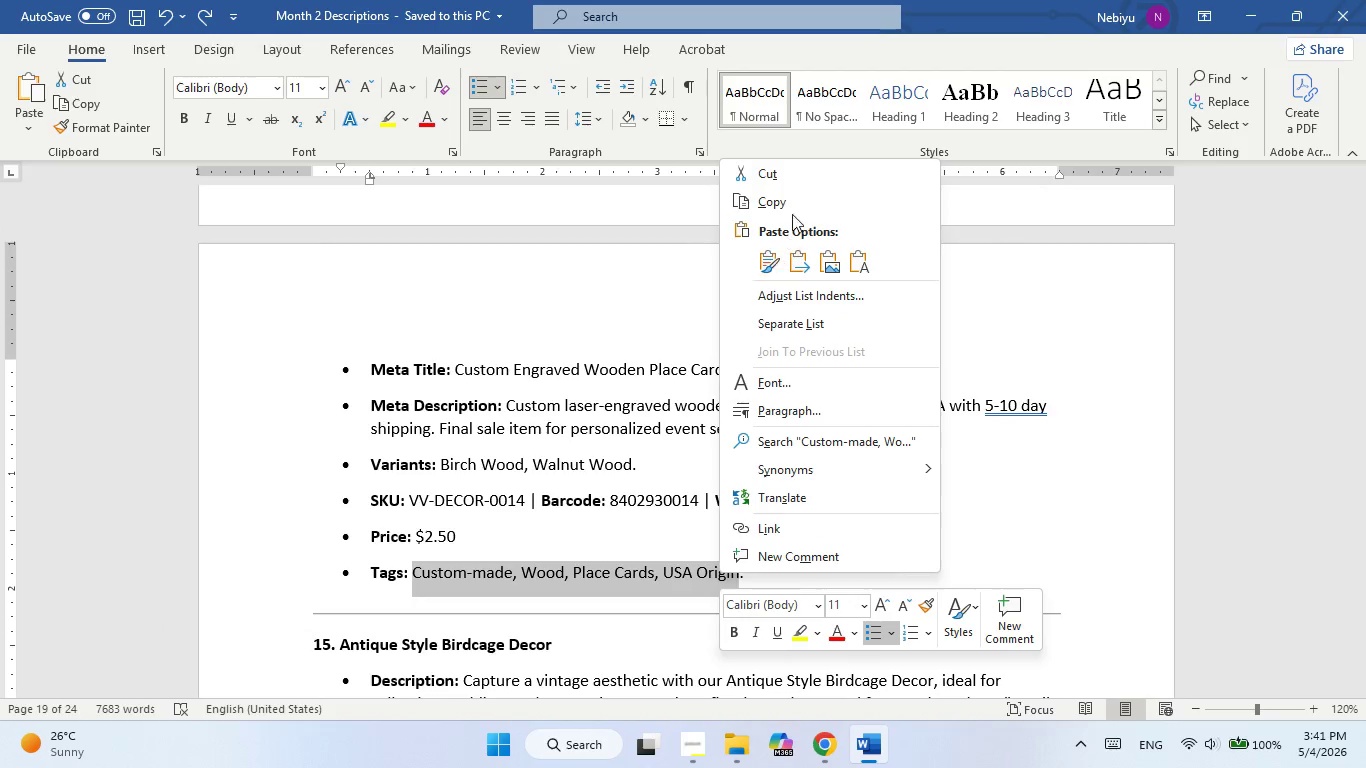 
left_click([799, 200])
 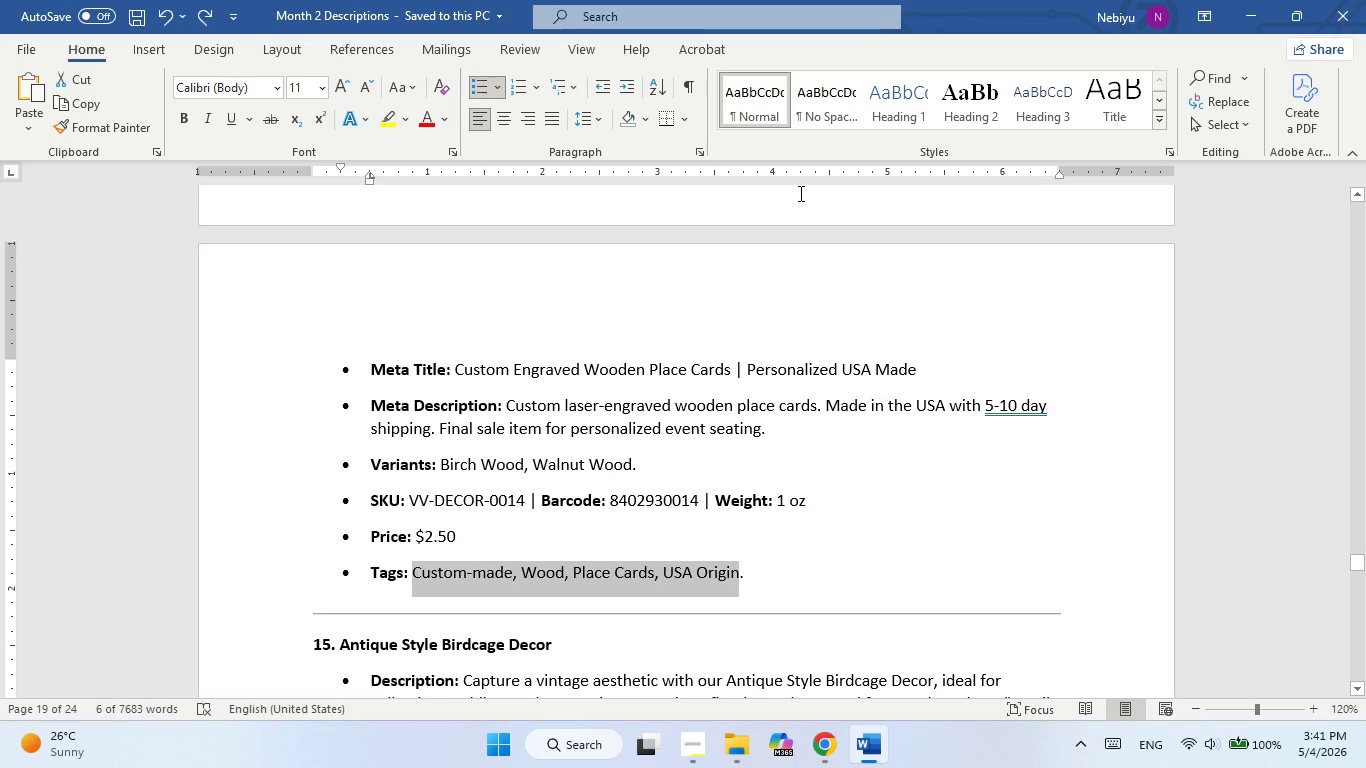 
wait(8.95)
 